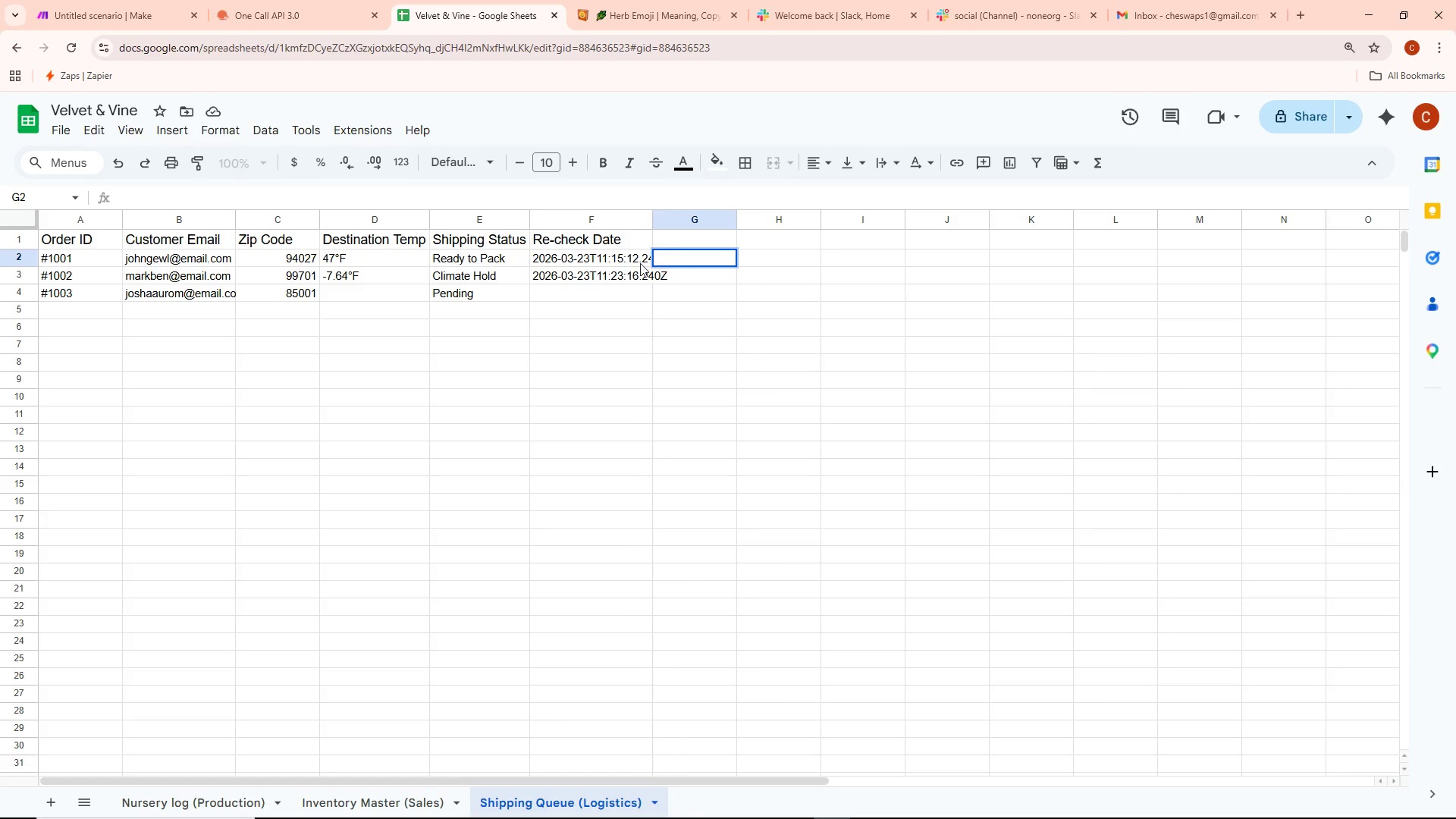 
double_click([638, 261])
 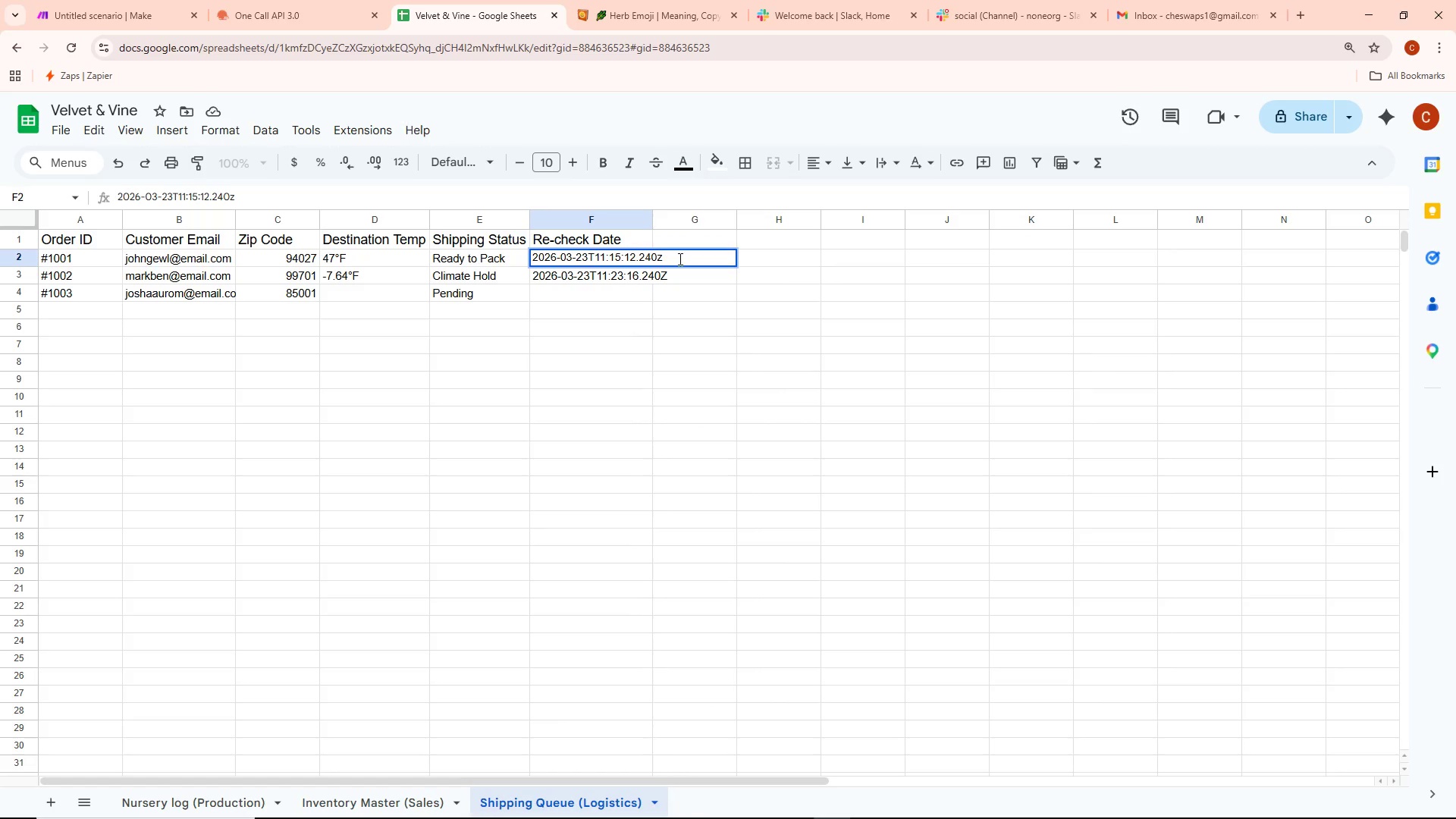 
key(Backspace)
 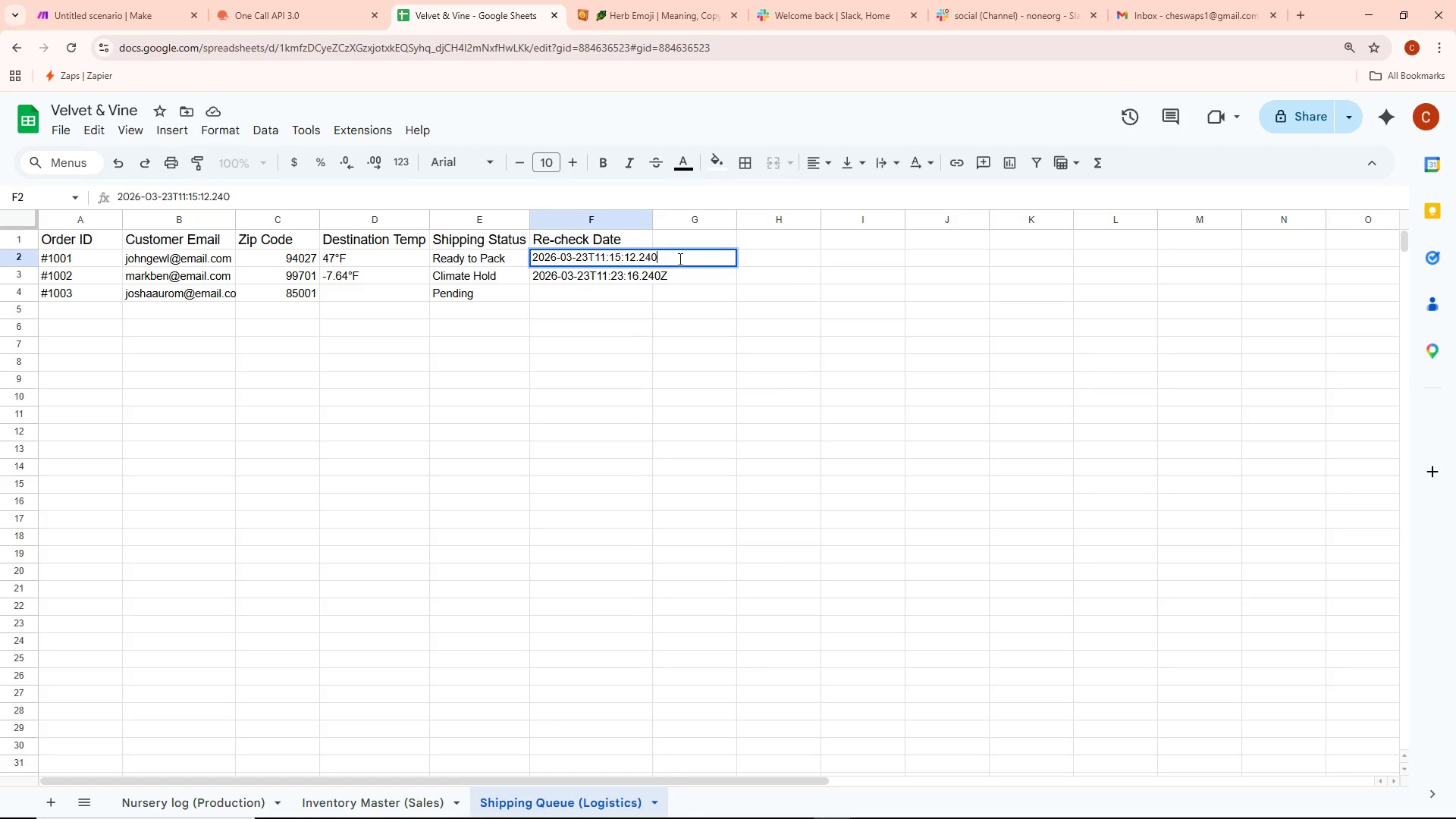 
key(Shift+ShiftRight)
 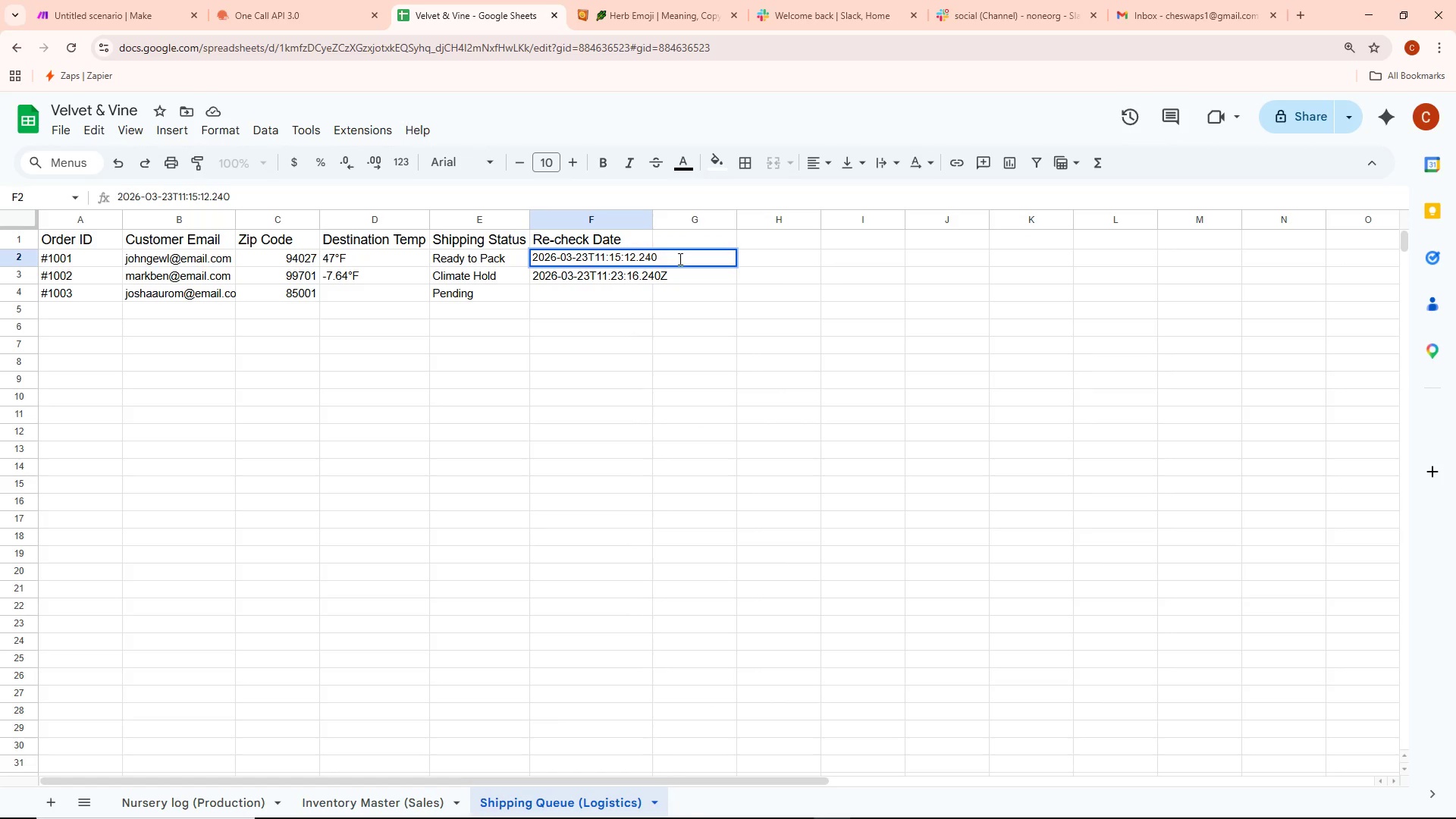 
key(Alt+Shift+AltLeft)
 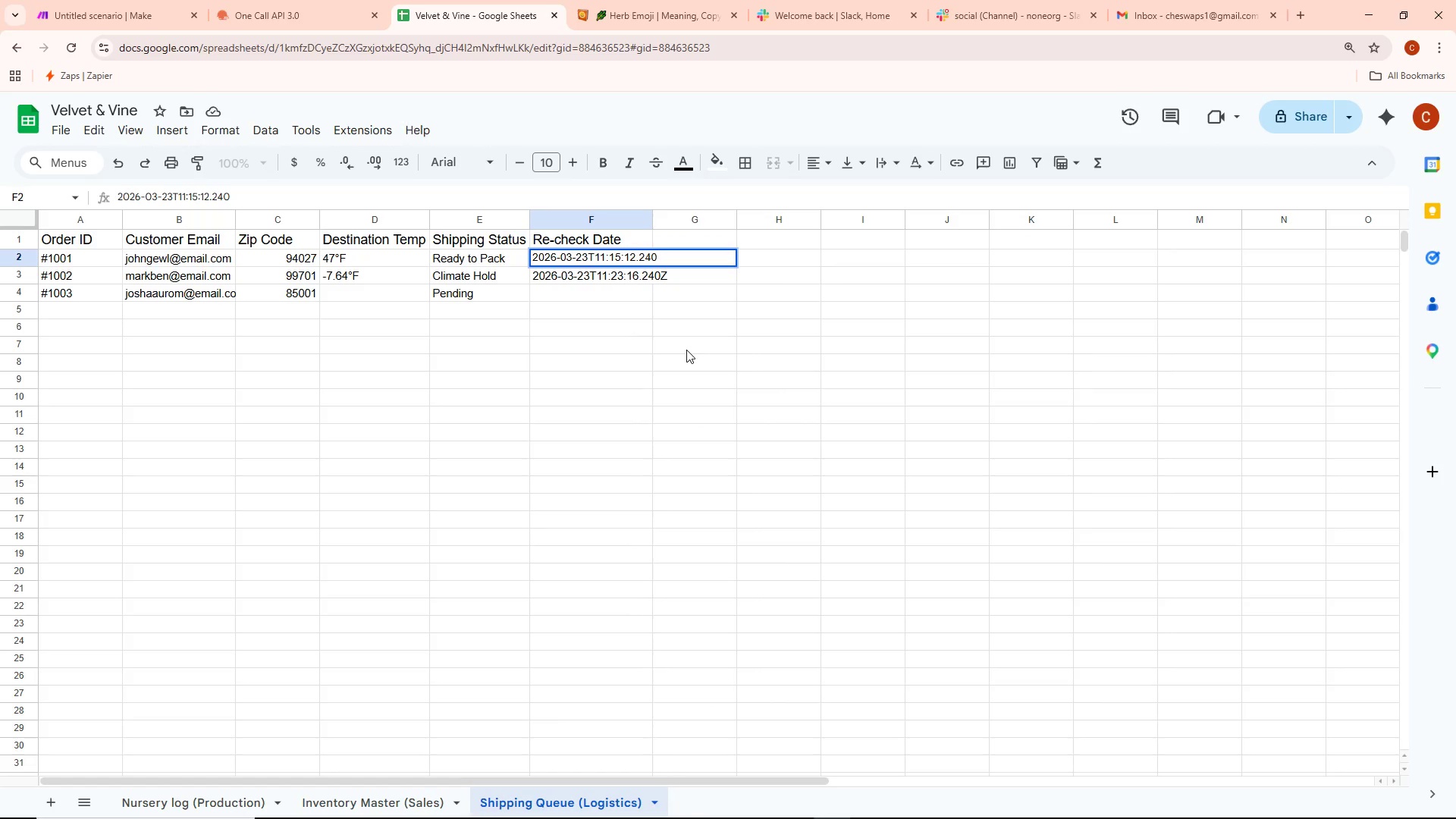 
key(Shift+ShiftRight)
 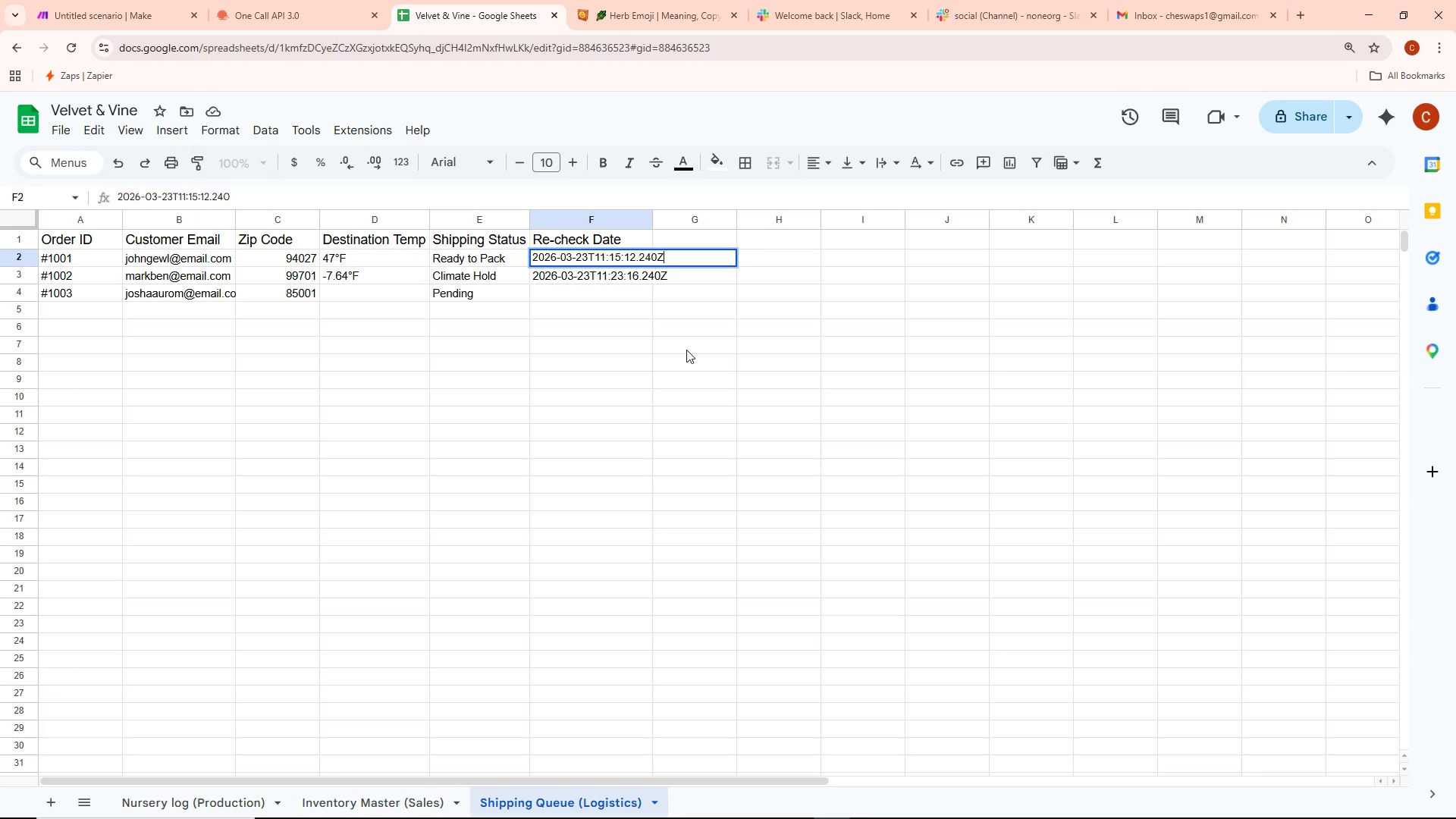 
key(Shift+Z)
 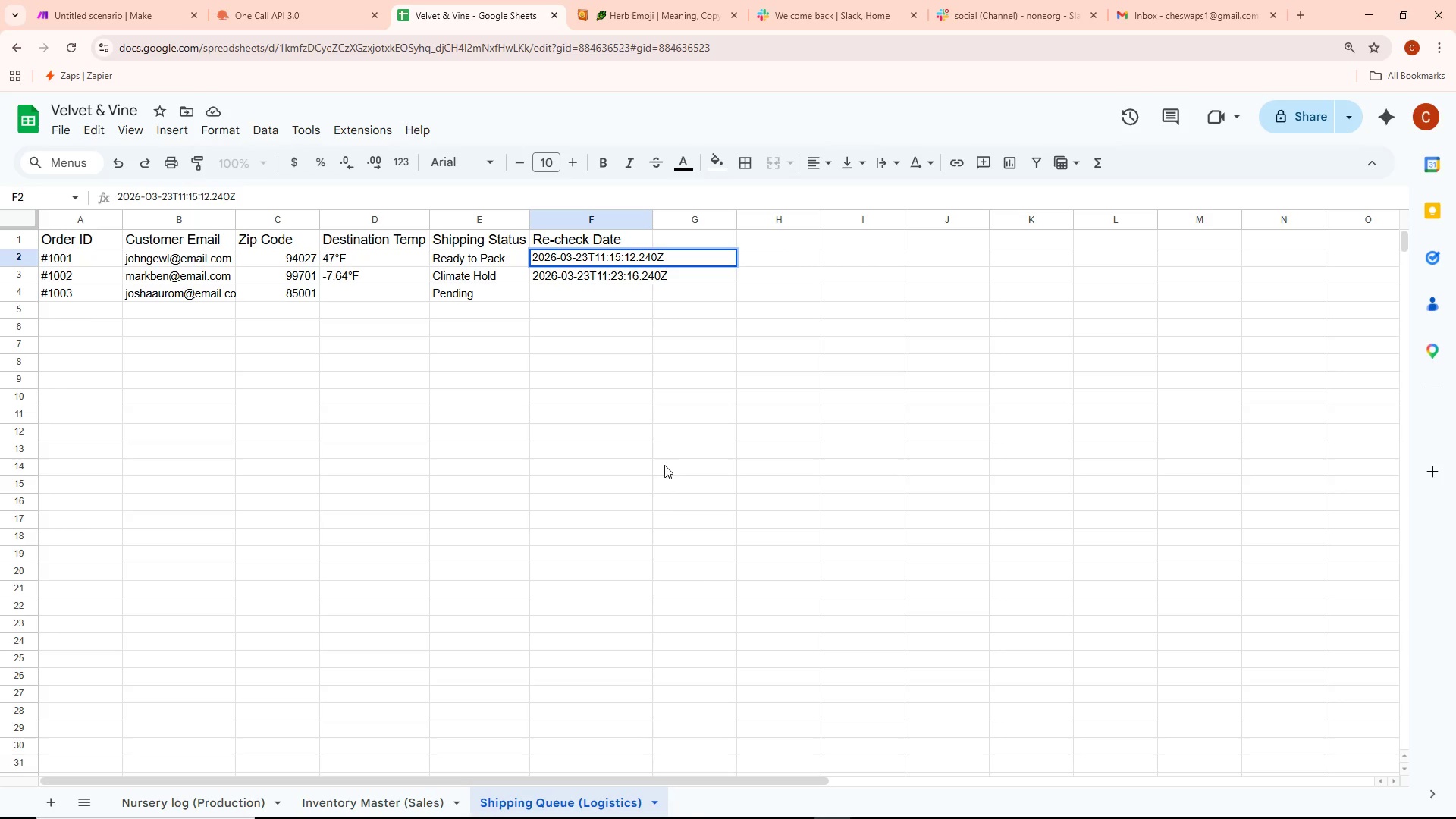 
left_click([632, 499])
 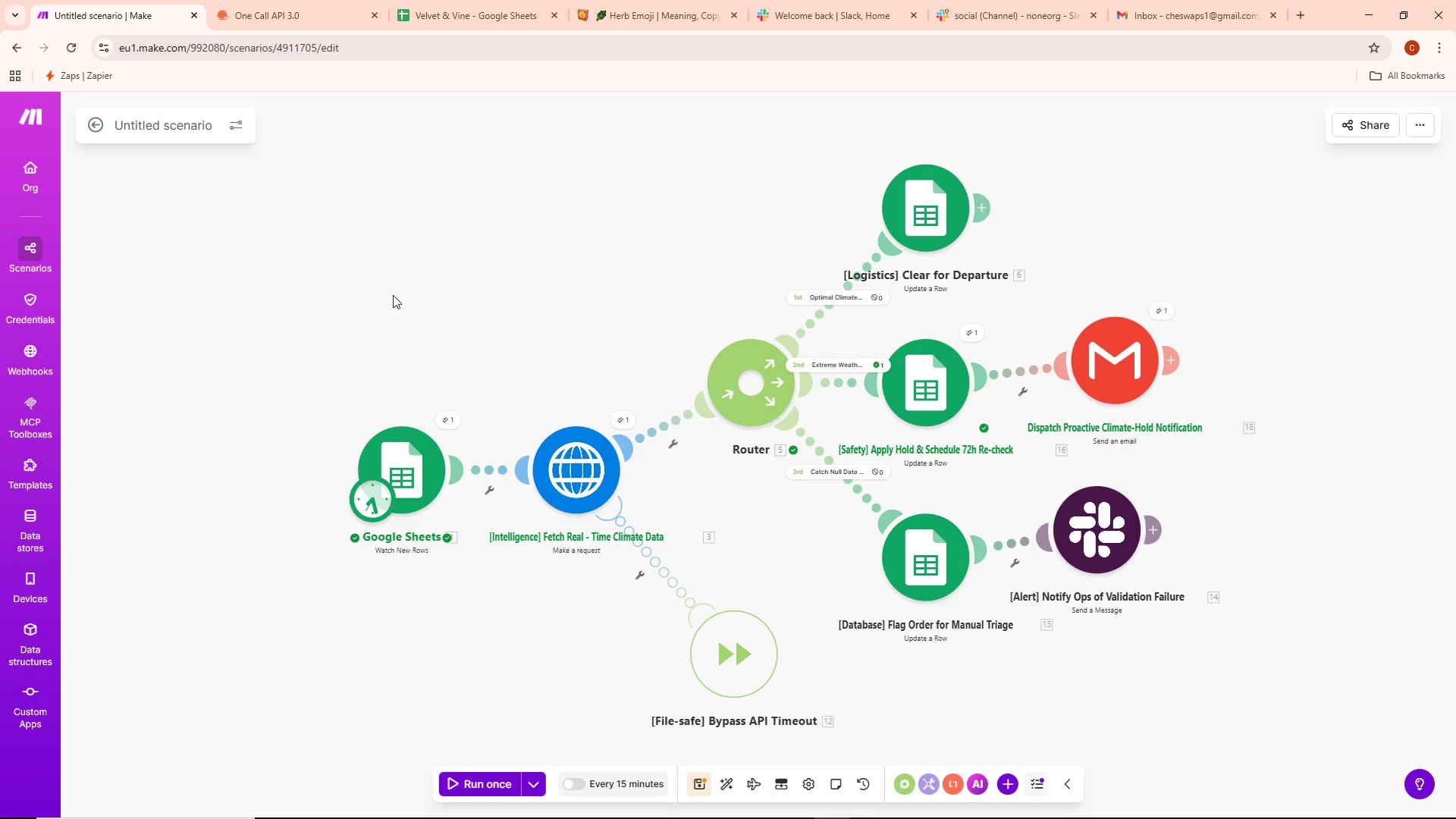 
left_click([485, 785])
 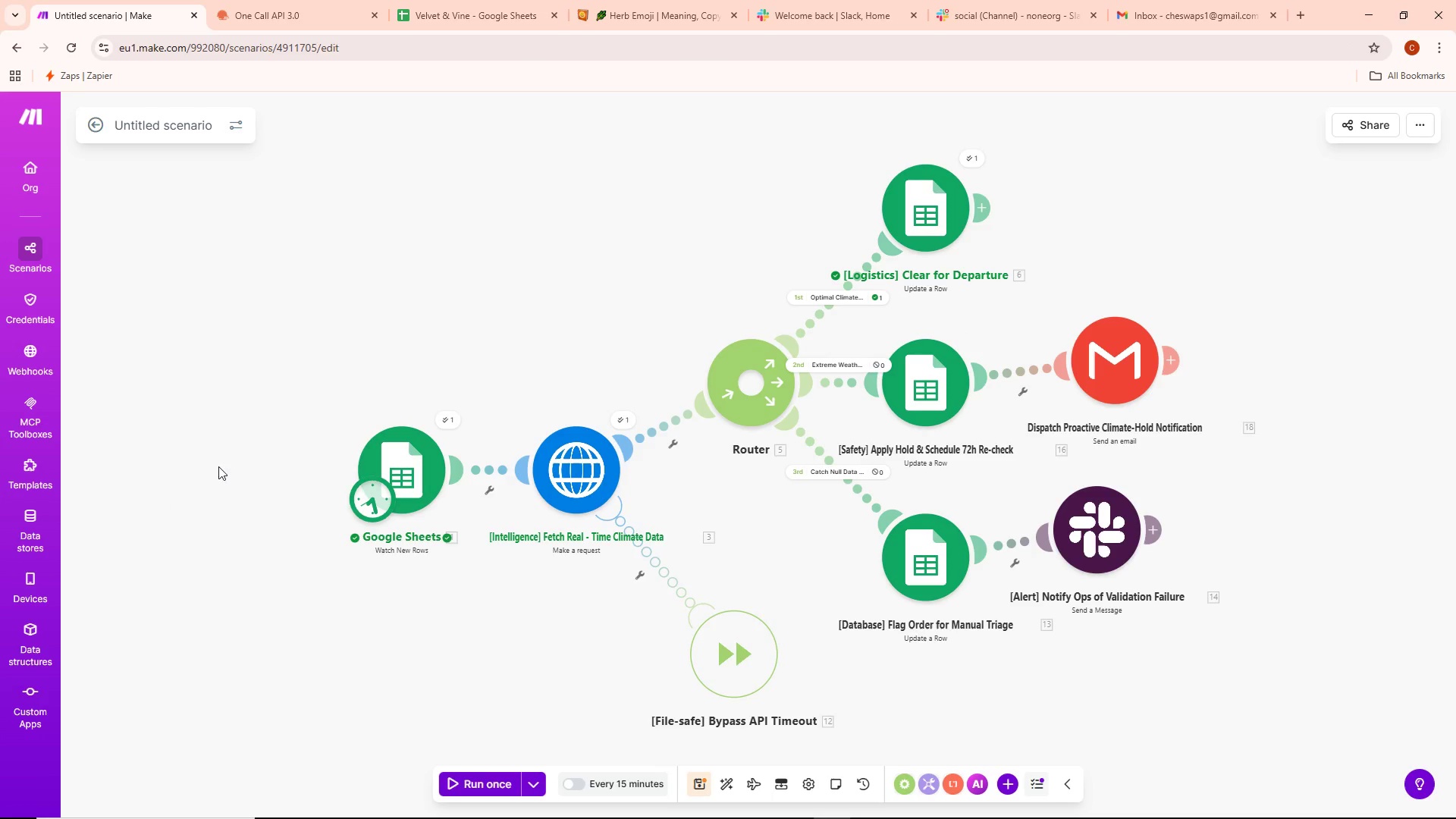 
left_click([494, 0])
 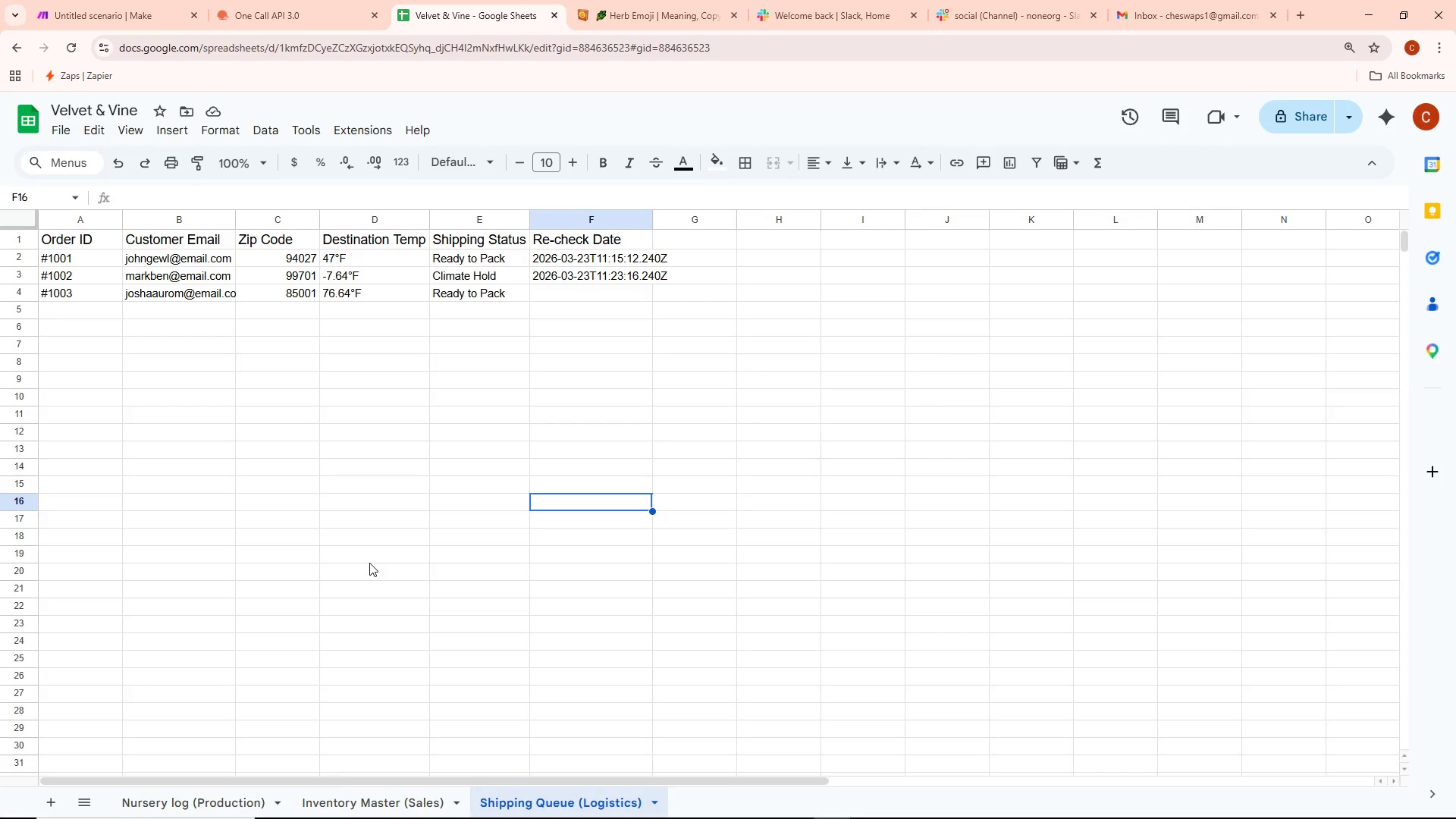 
wait(13.48)
 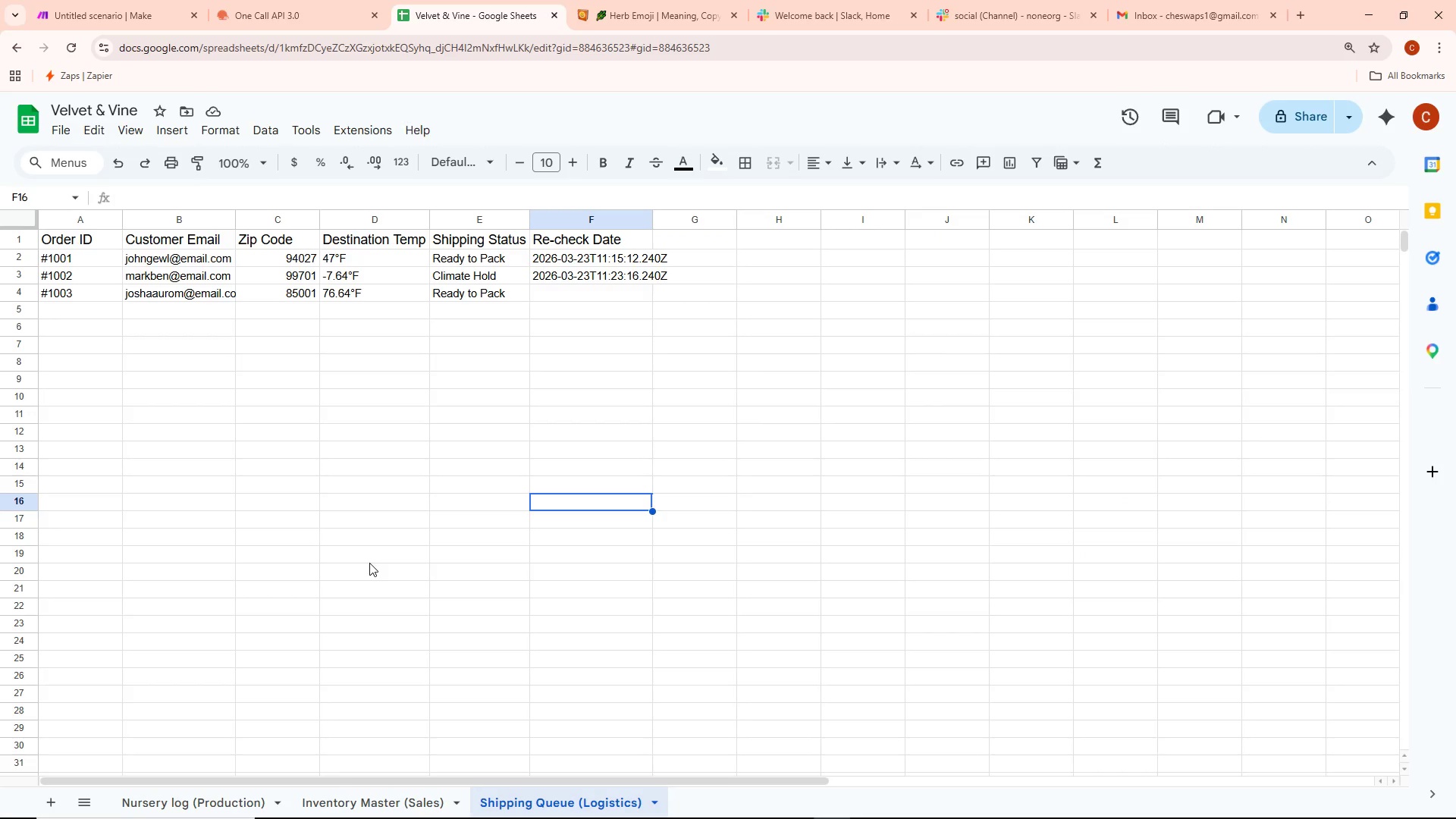 
double_click([578, 264])
 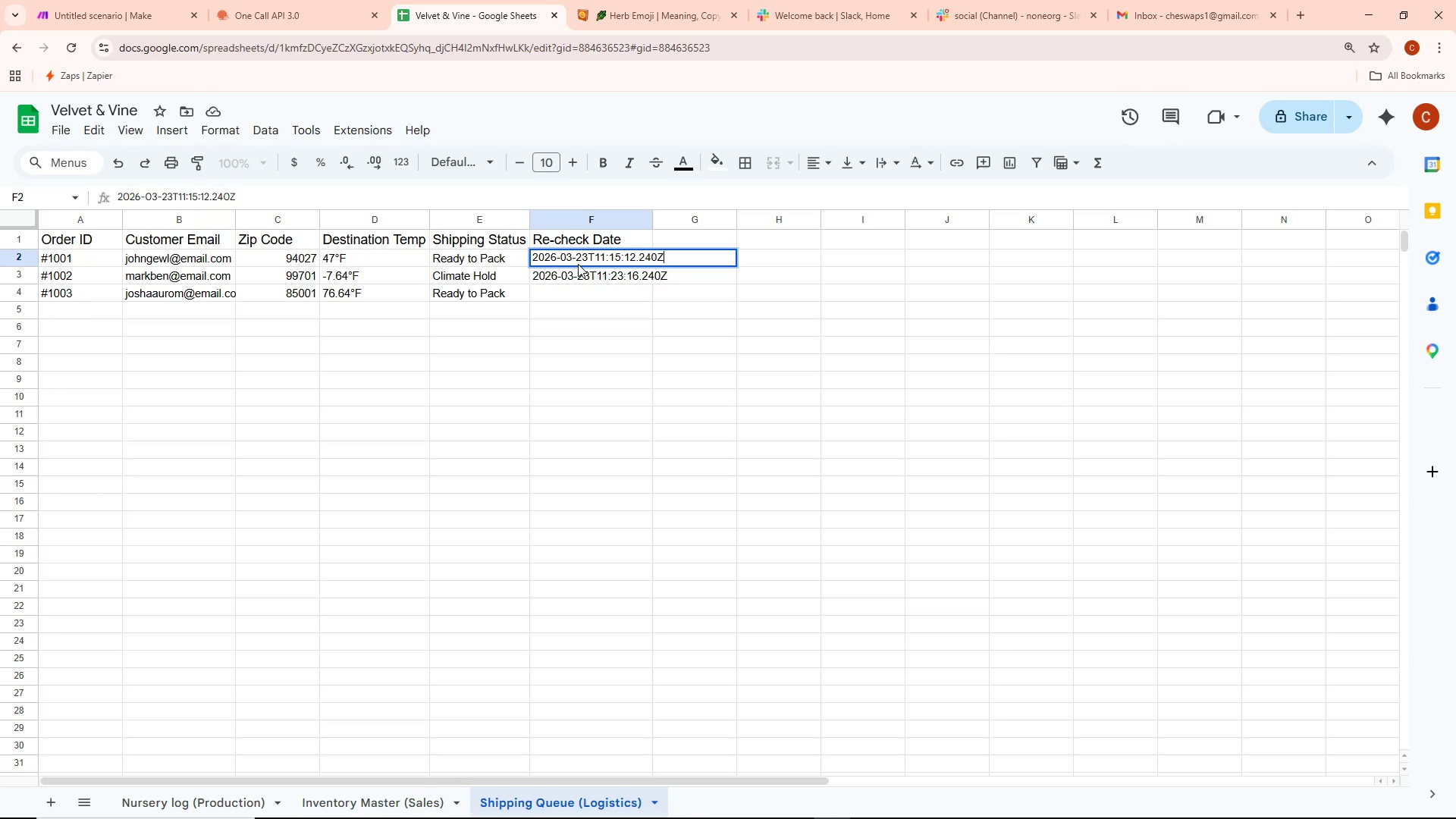 
key(Control+A)
 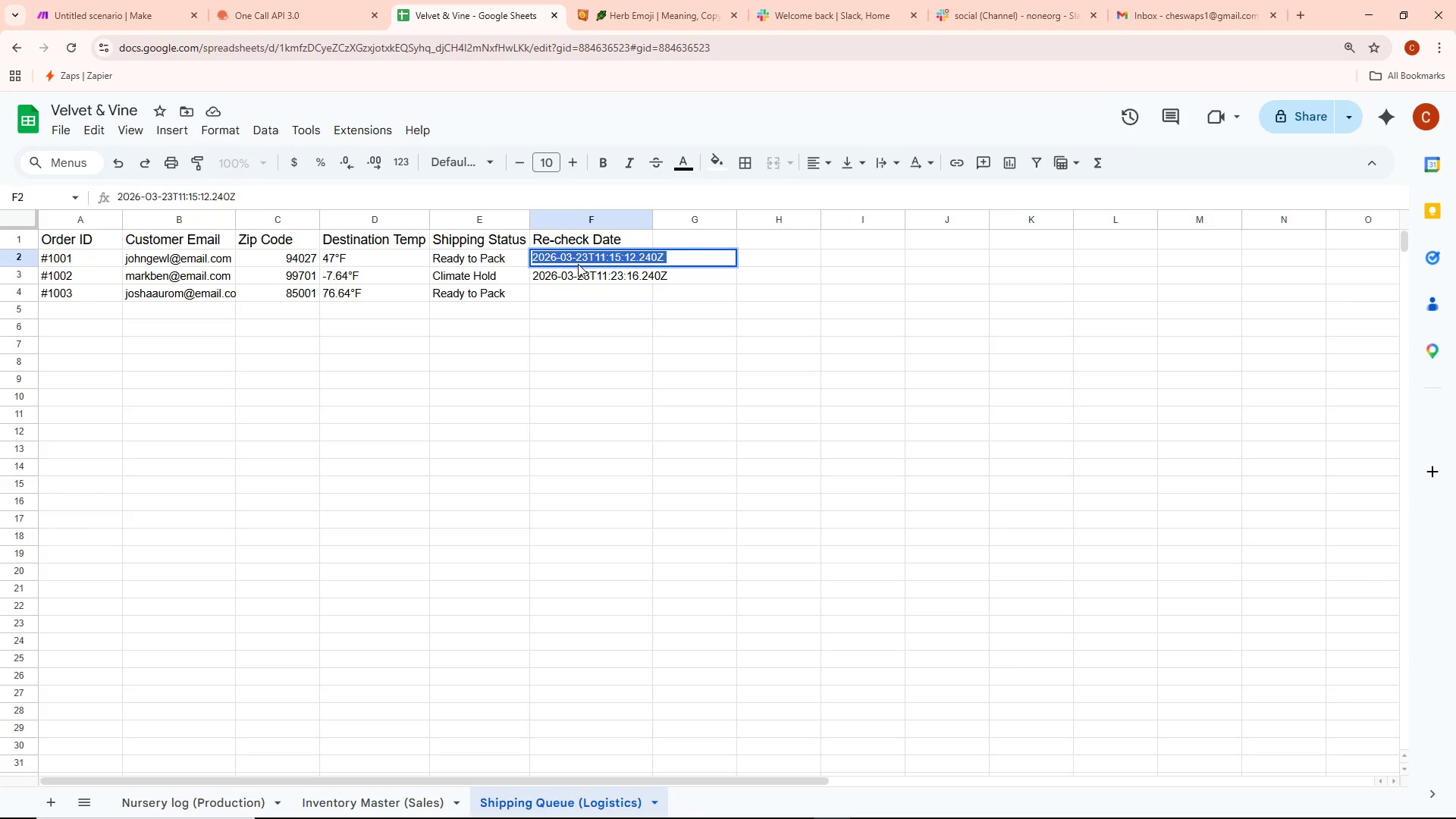 
key(Backspace)
 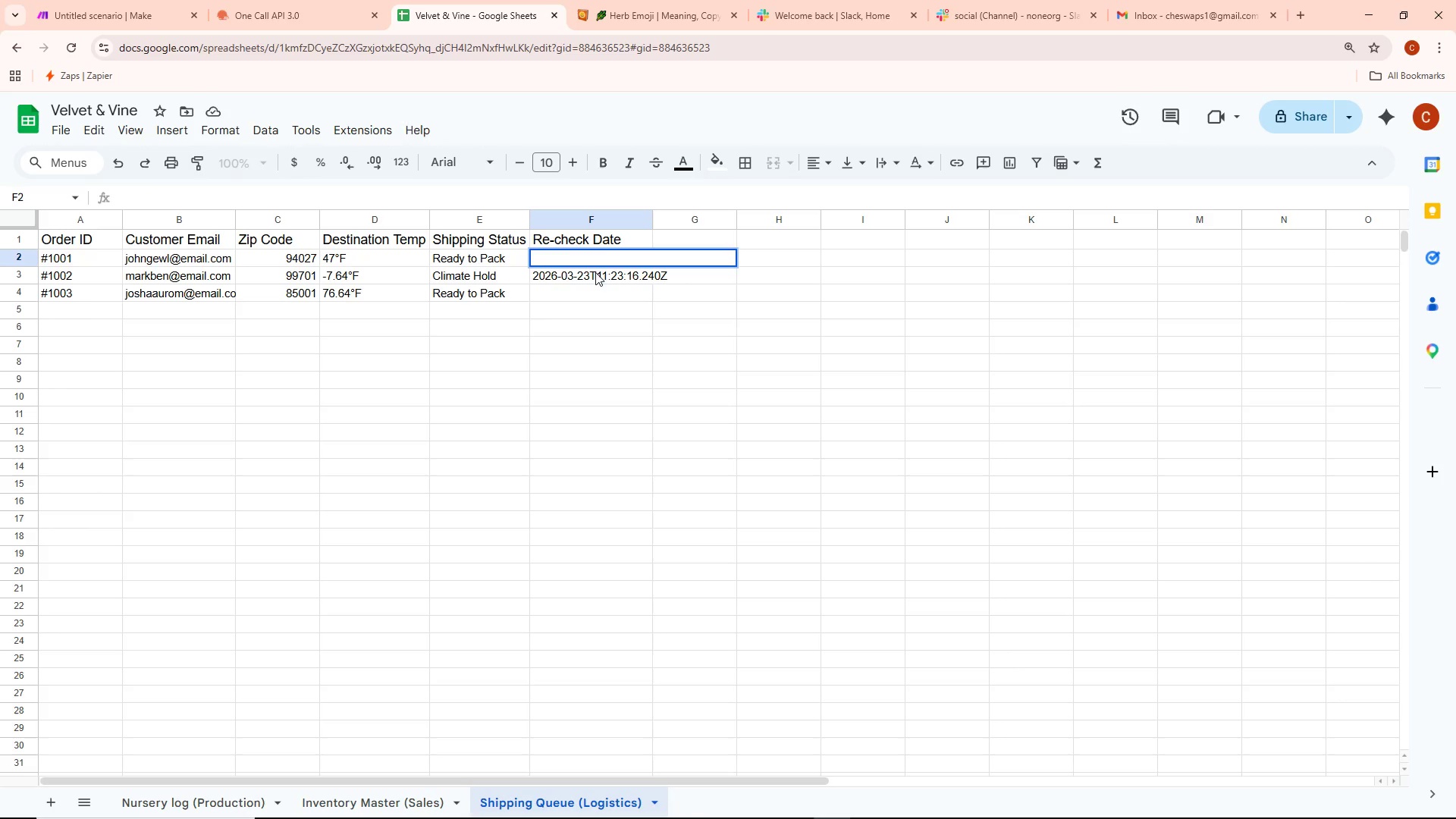 
left_click([469, 411])
 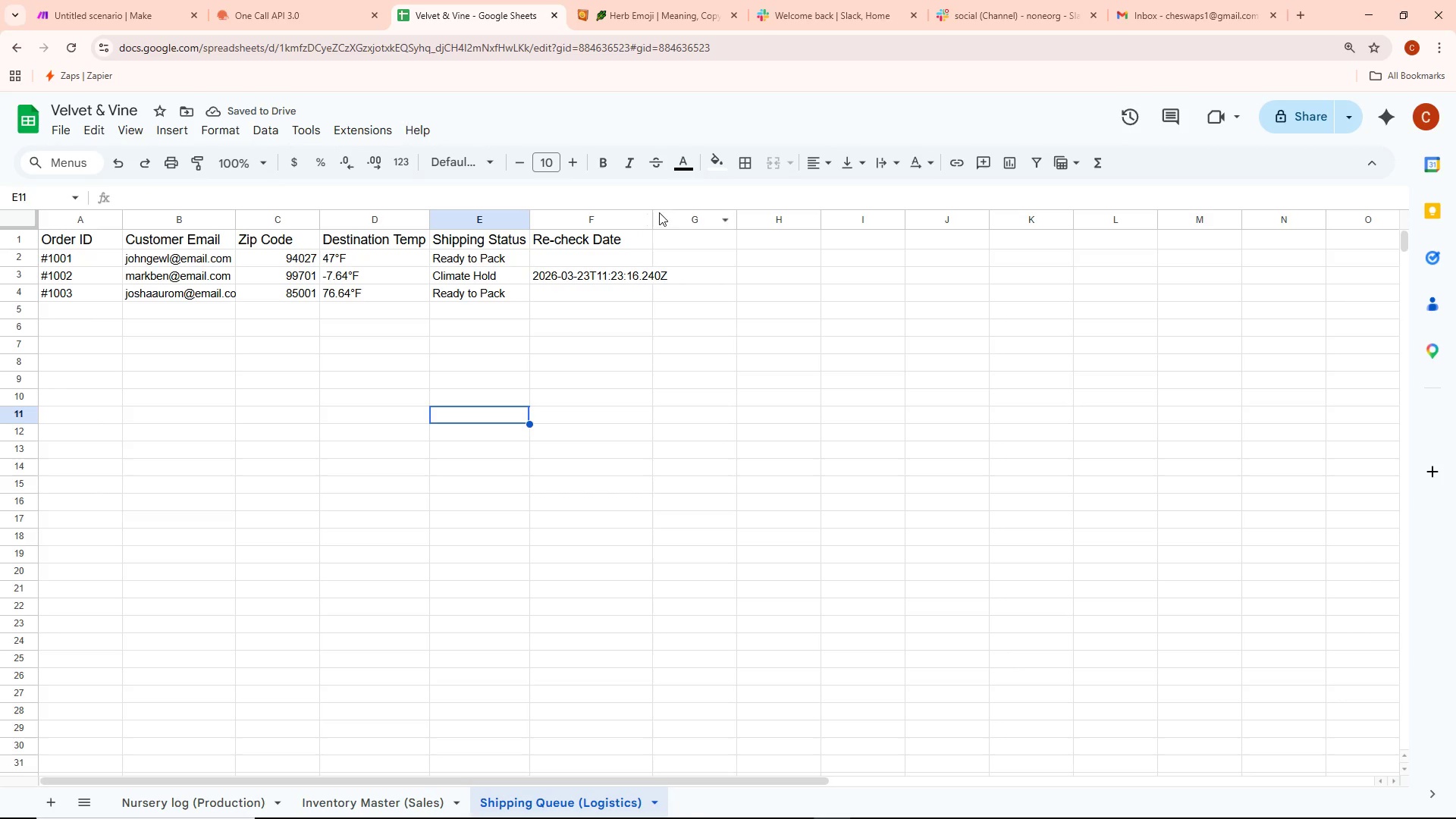 
double_click([652, 221])
 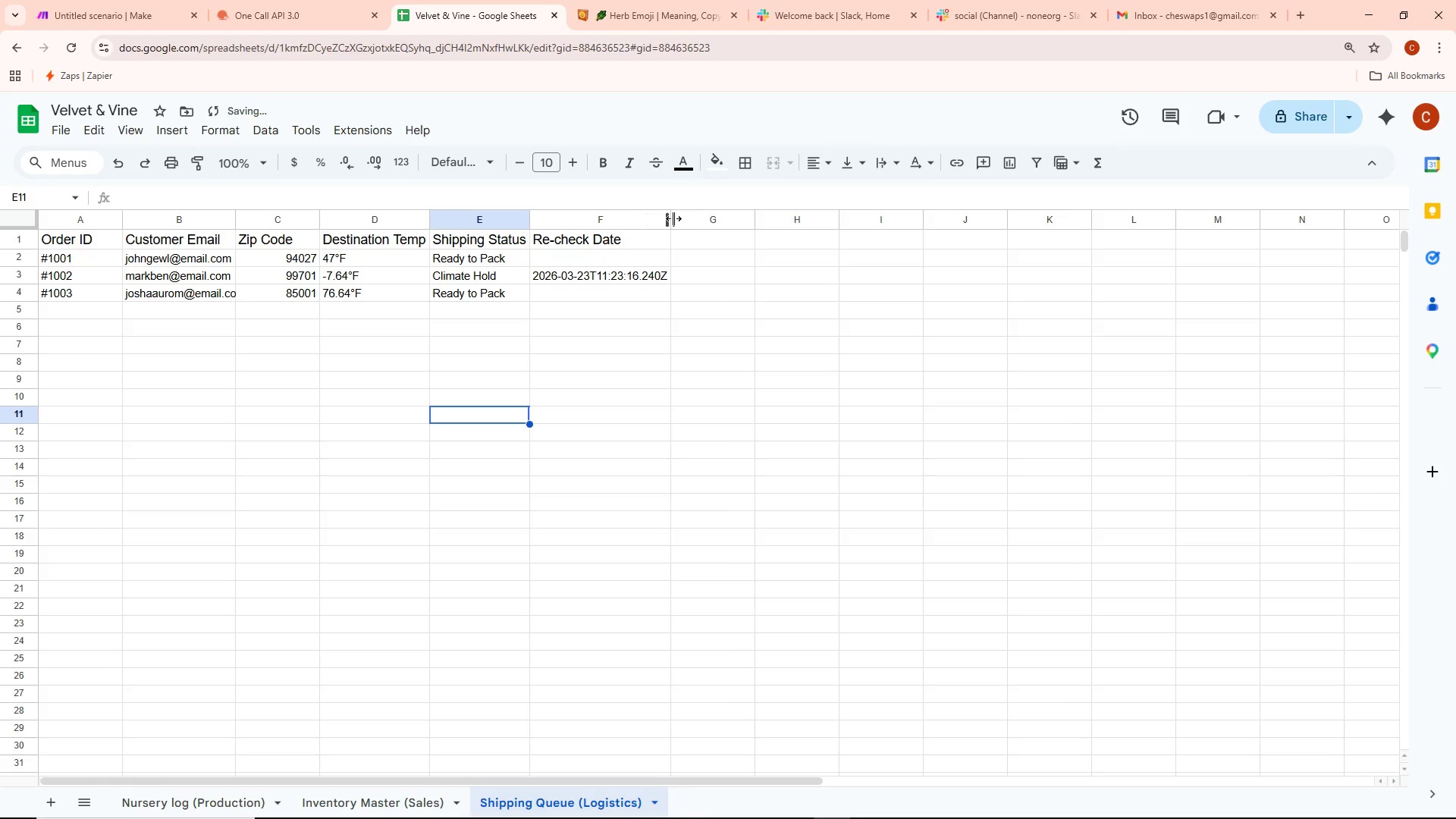 
left_click_drag(start_coordinate=[671, 218], to_coordinate=[660, 218])
 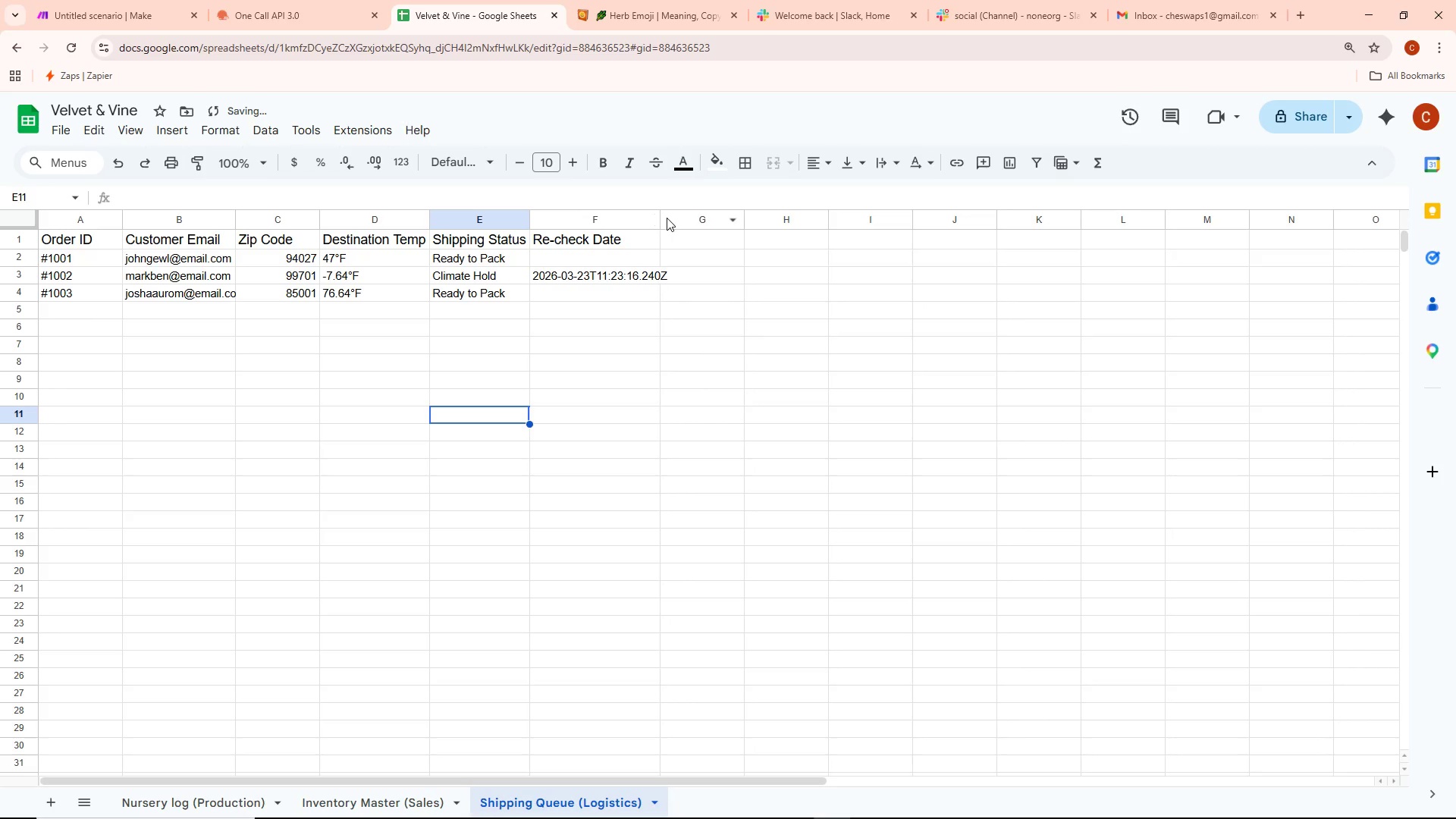 
left_click_drag(start_coordinate=[658, 218], to_coordinate=[670, 217])
 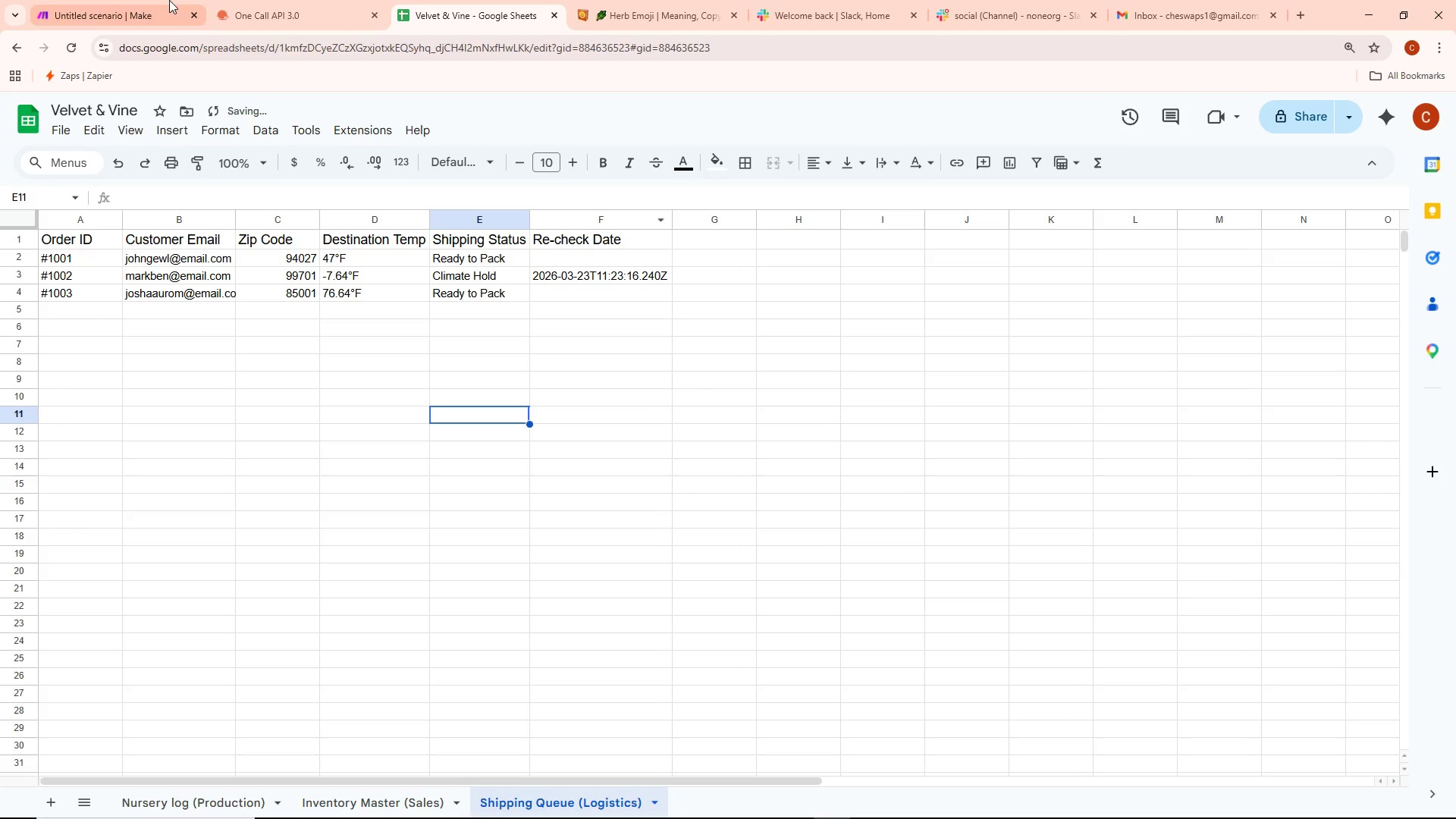 
left_click([118, 8])
 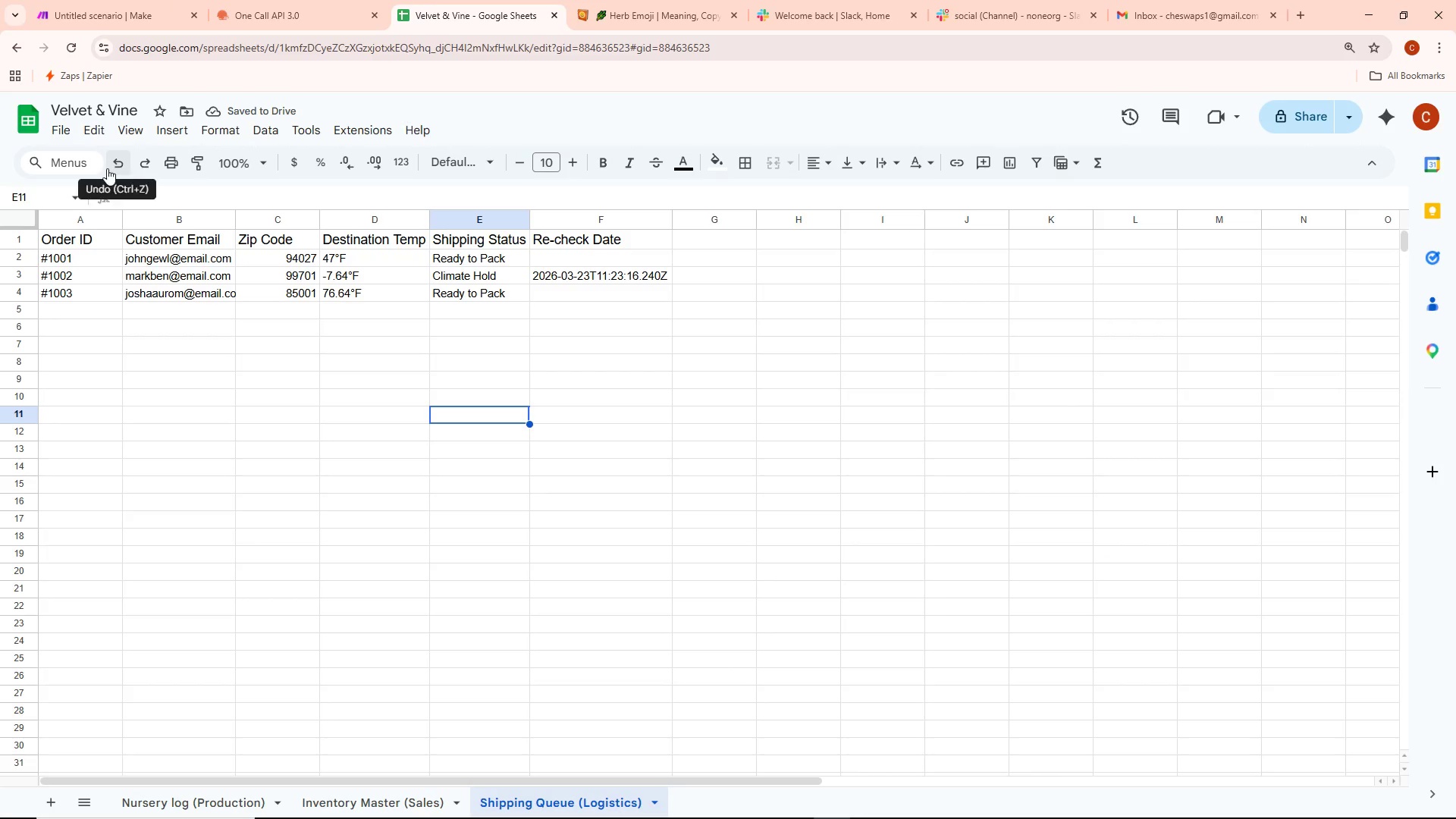 
wait(5.86)
 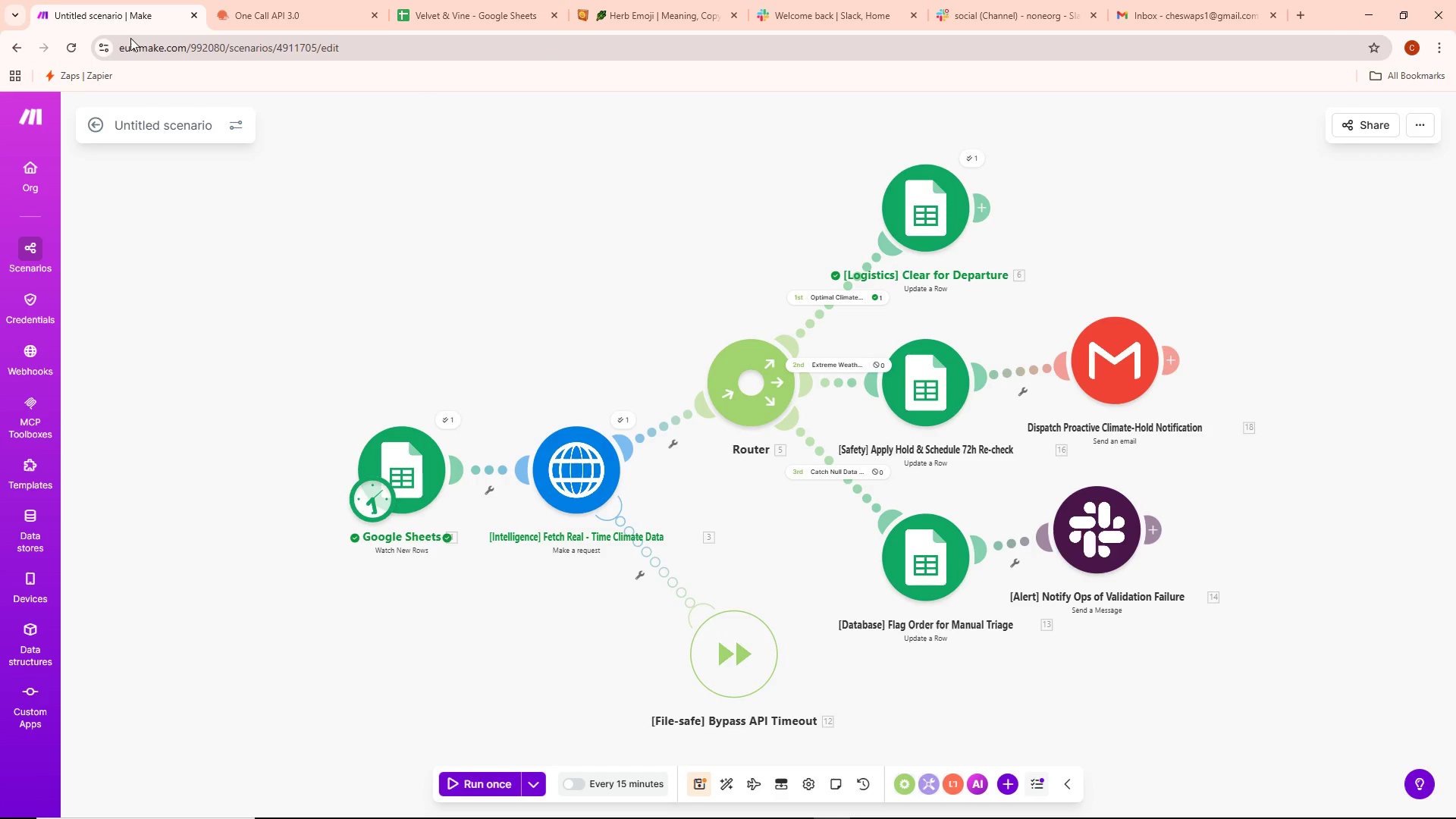 
double_click([66, 313])
 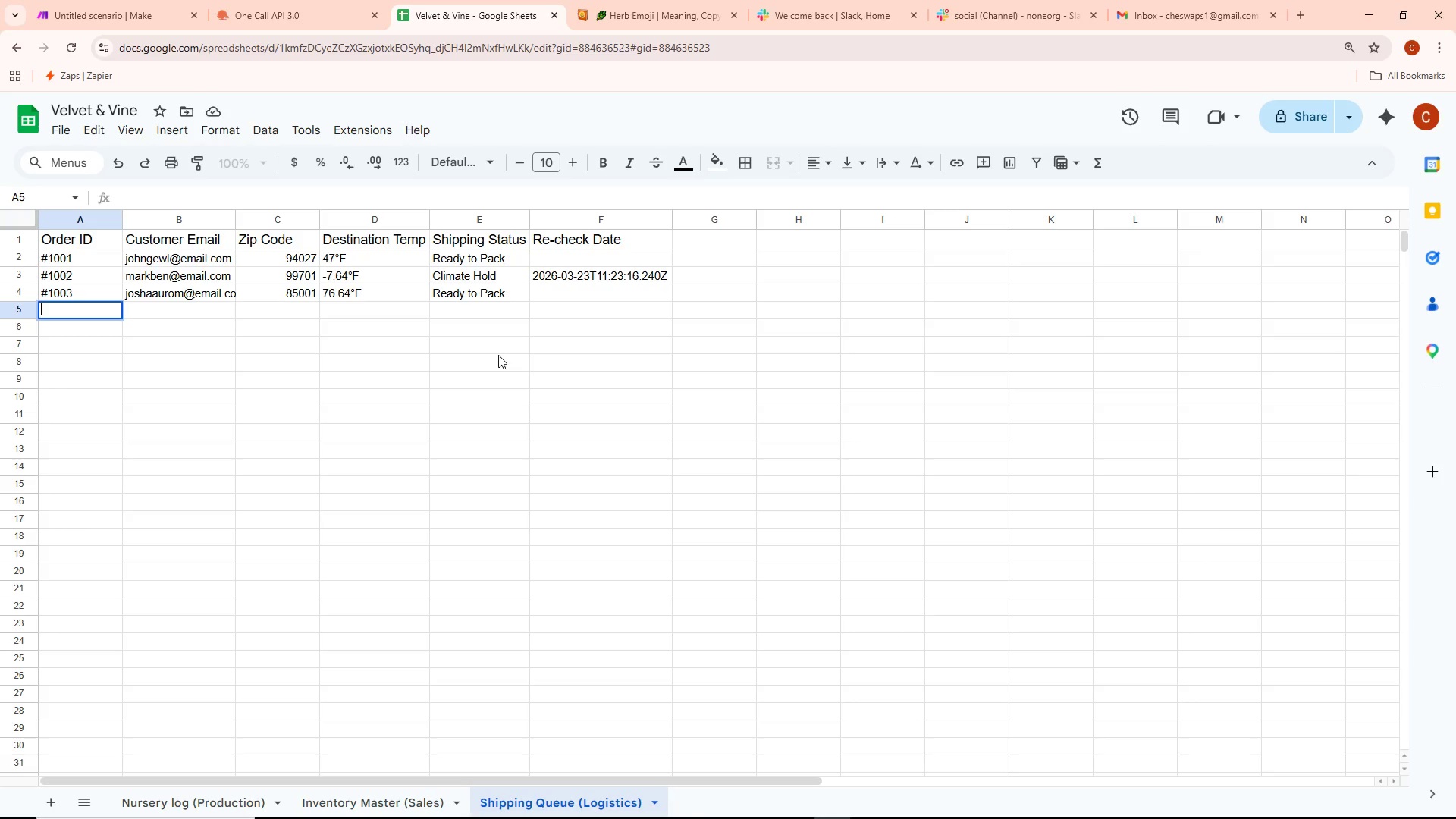 
type(#1003)
 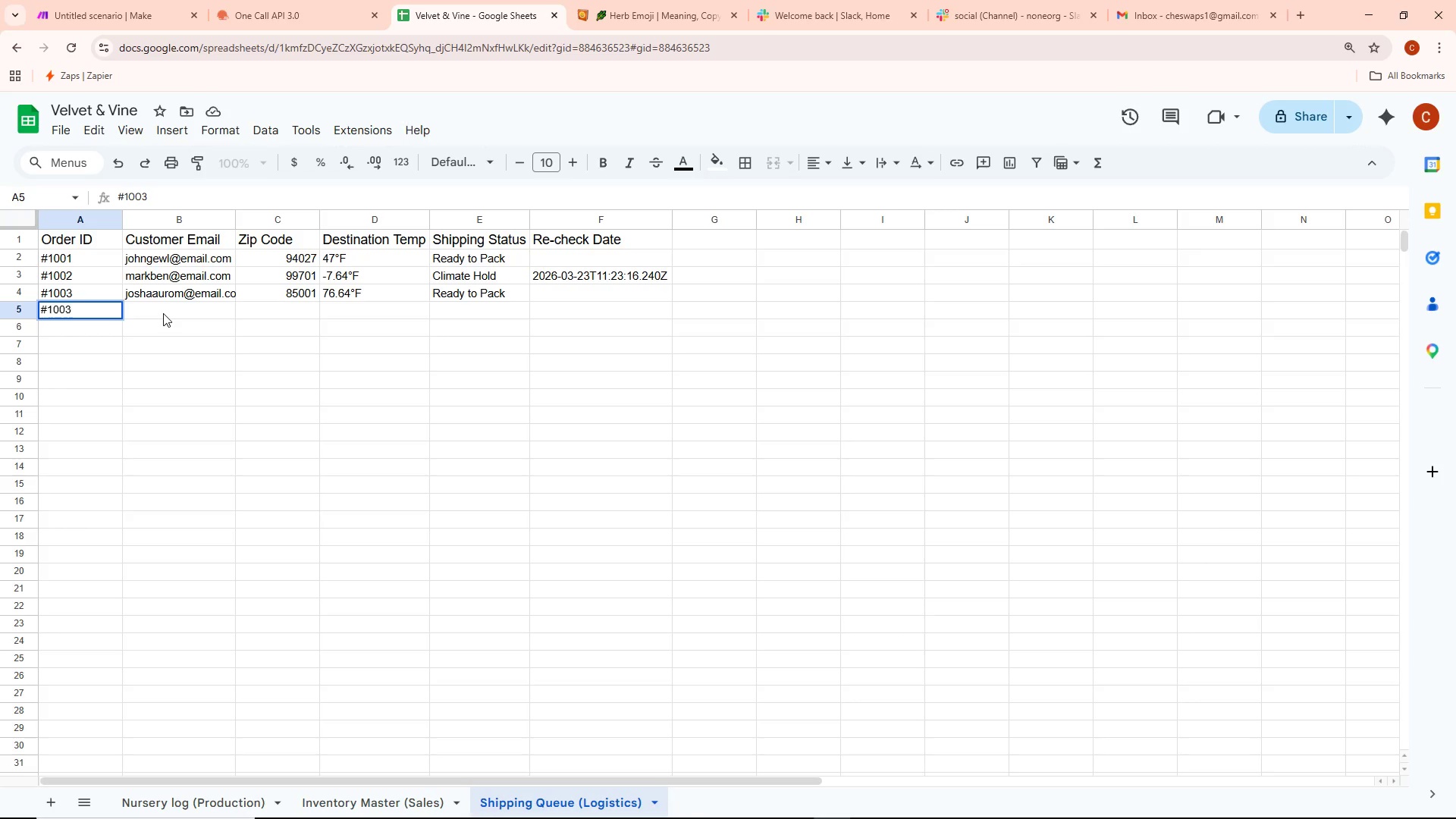 
left_click([163, 313])
 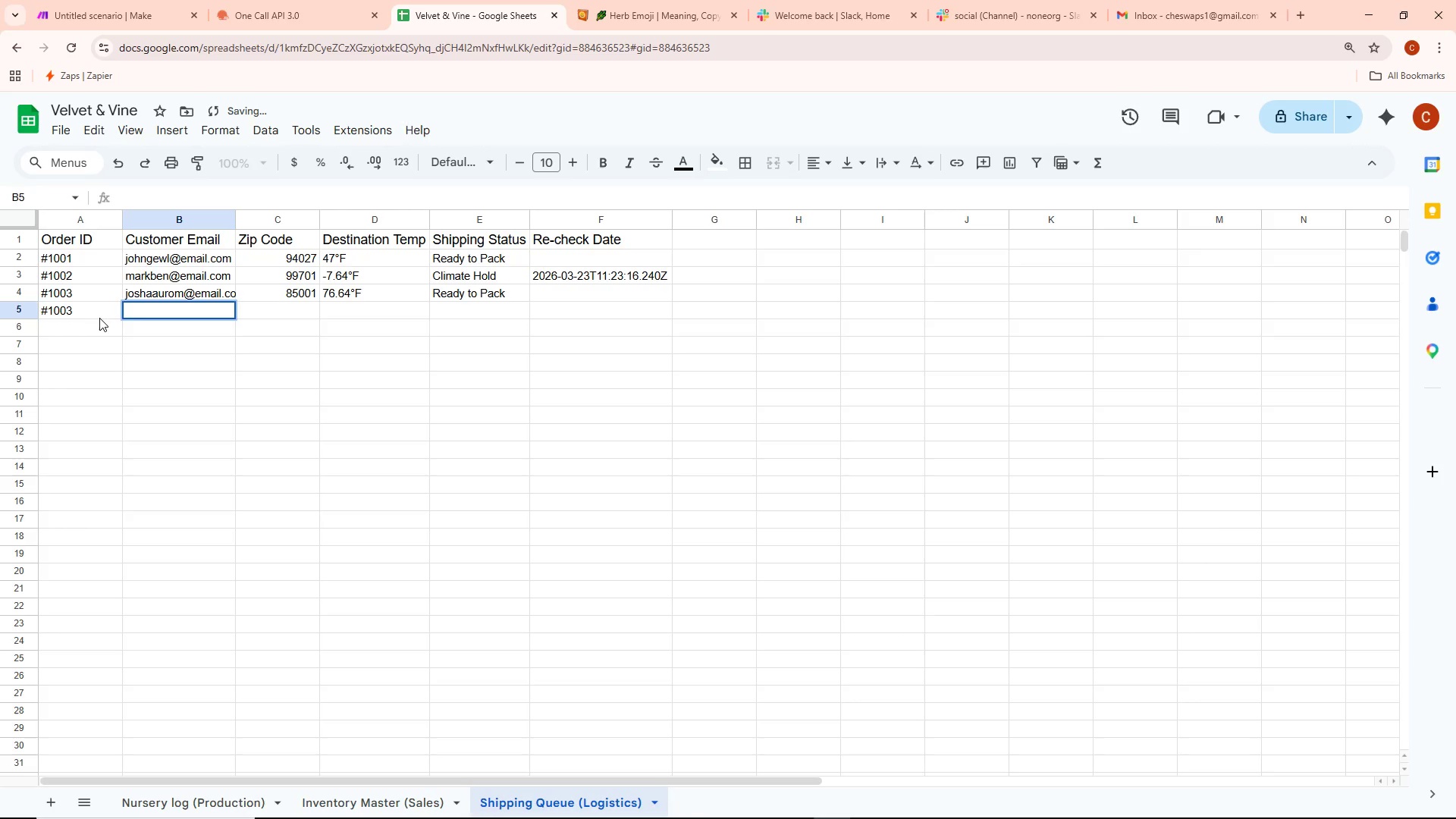 
double_click([92, 314])
 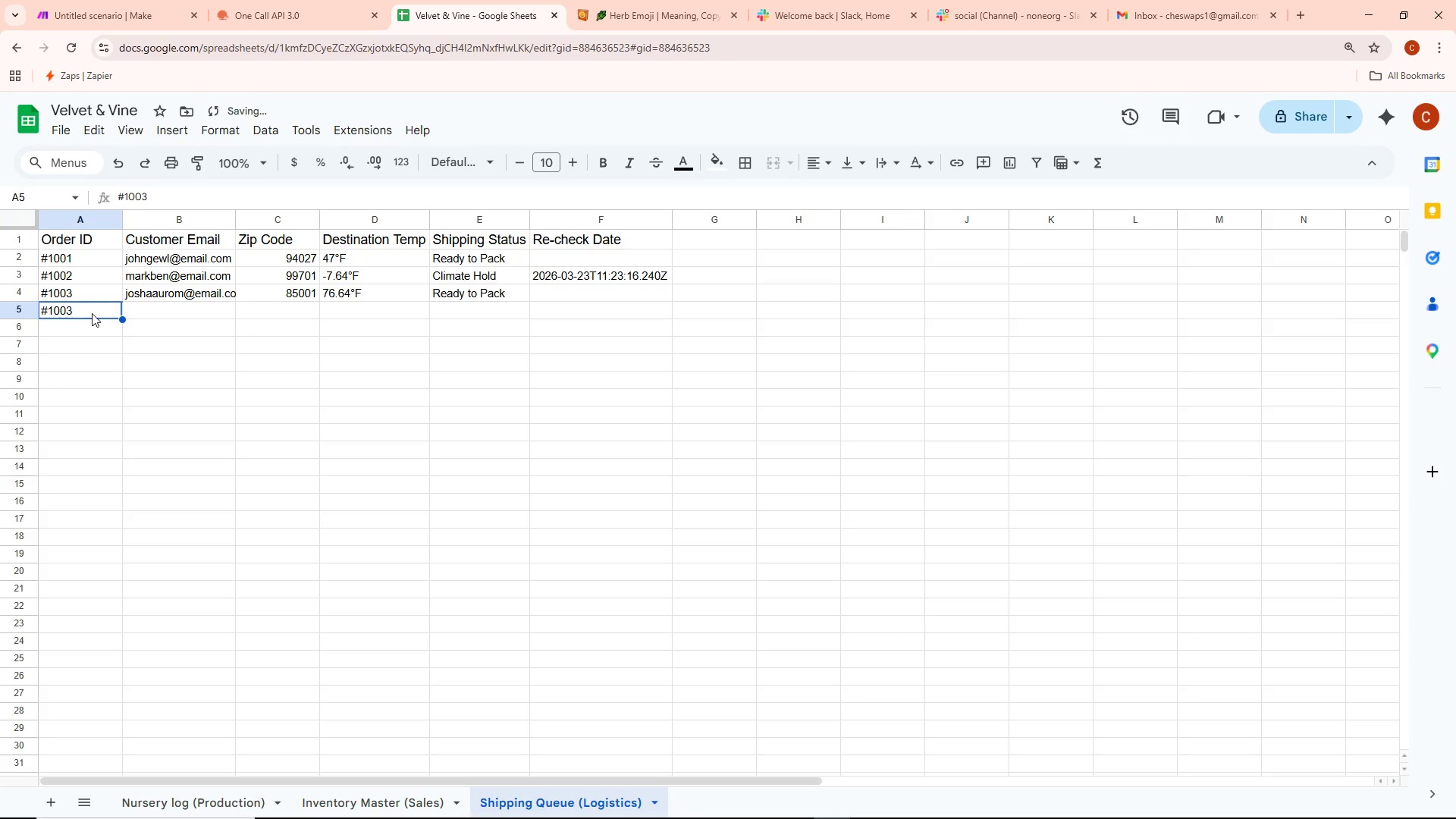 
double_click([92, 313])
 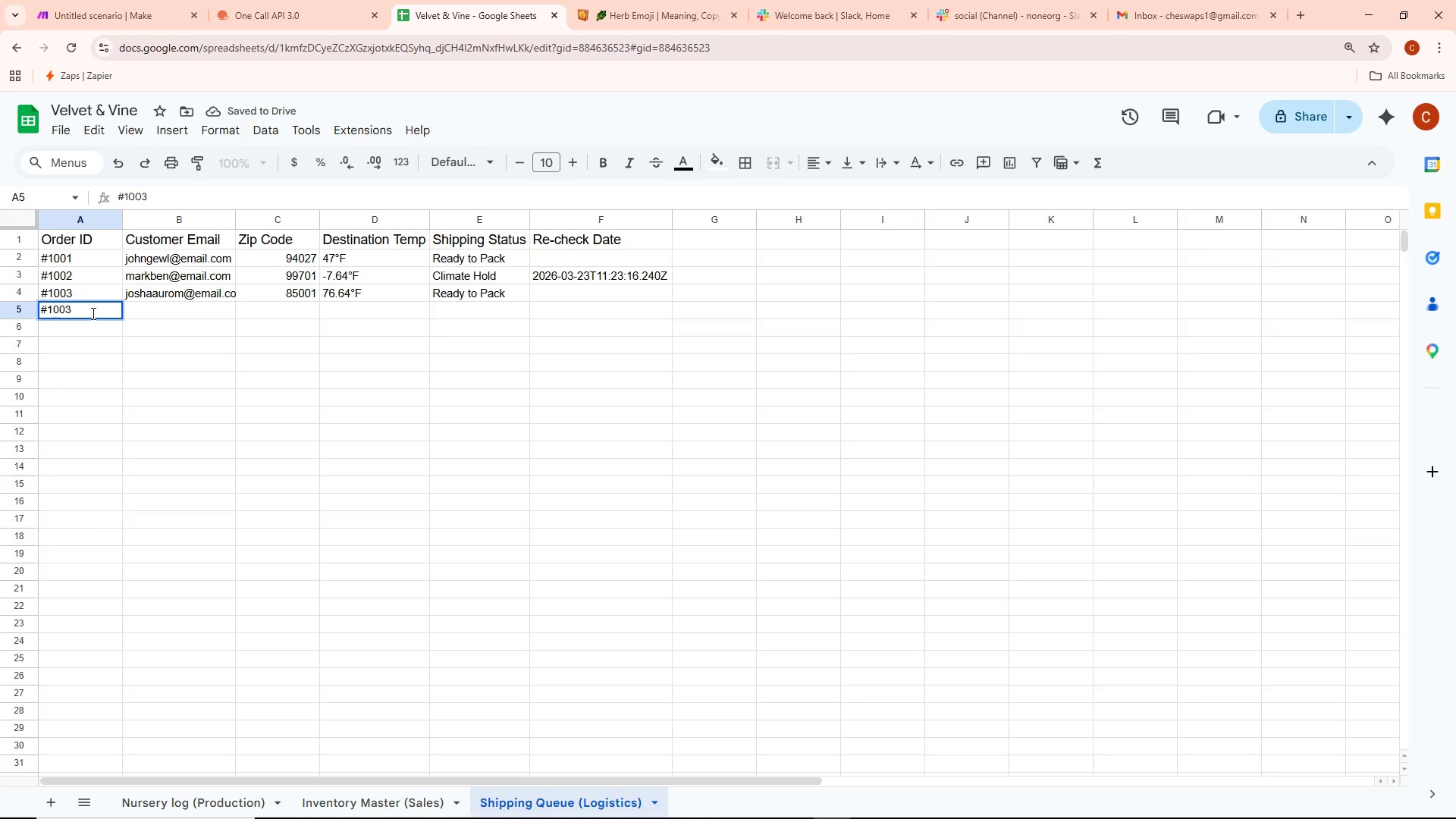 
key(Backspace)
 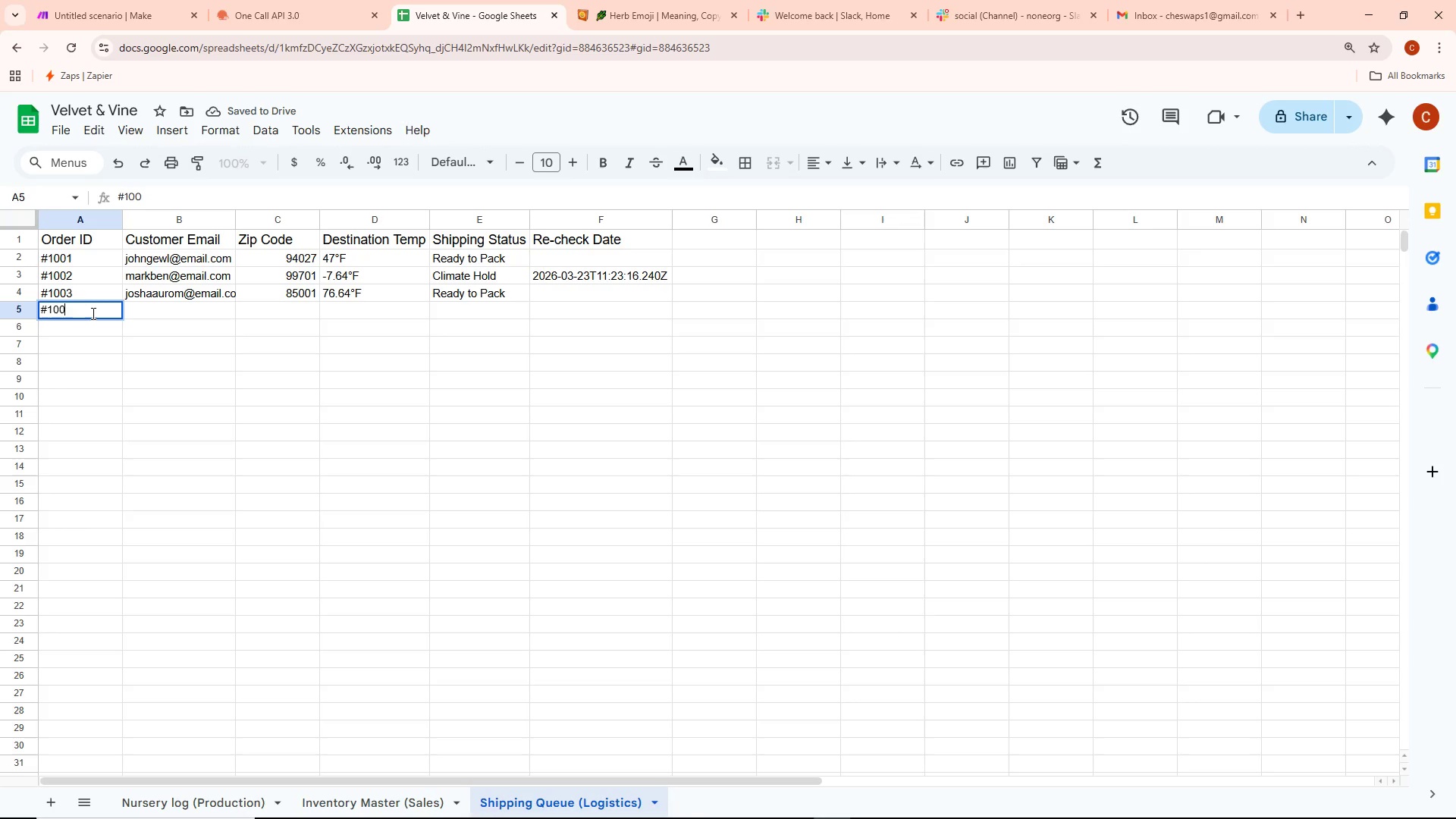 
key(4)
 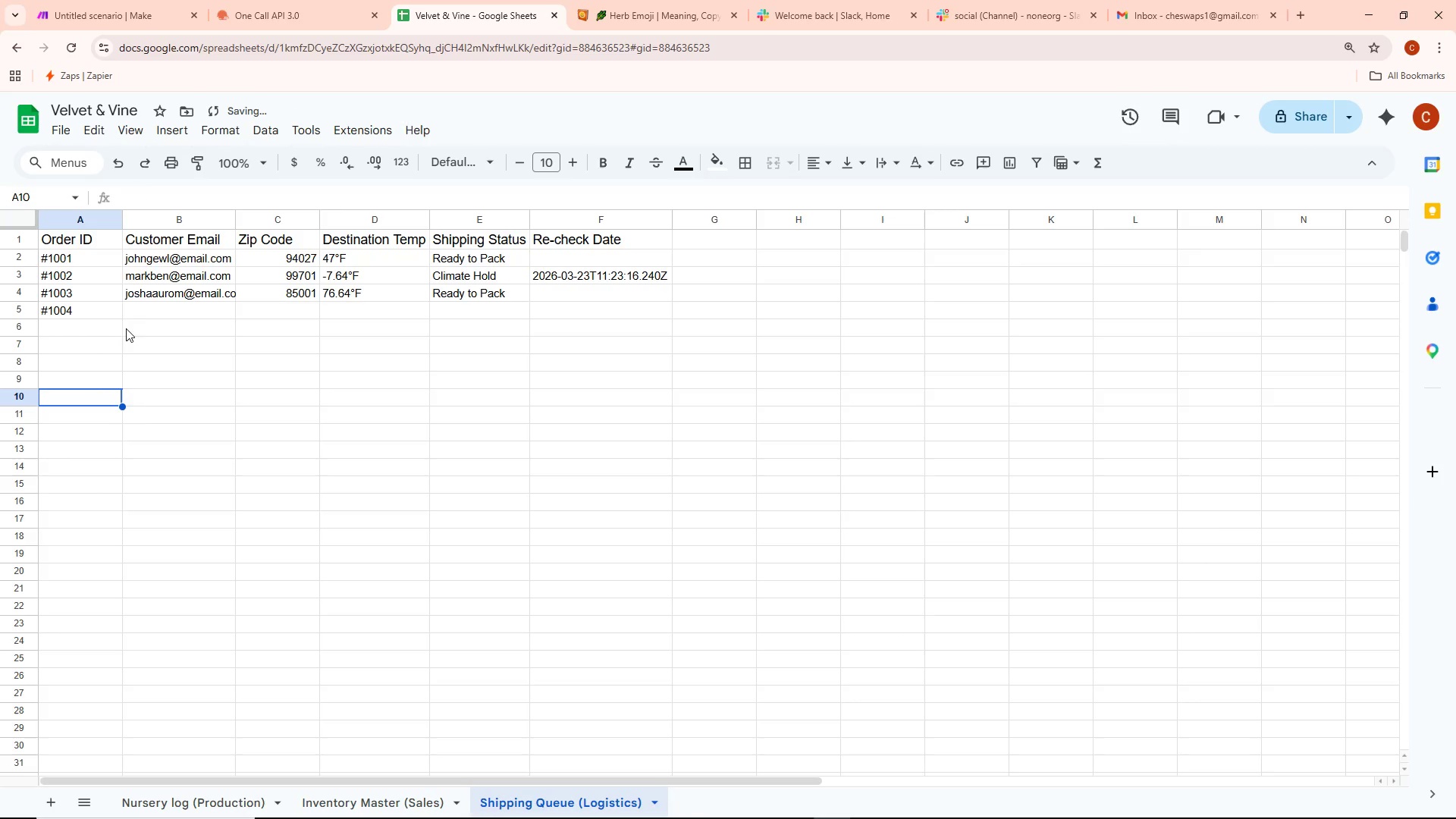 
double_click([134, 306])
 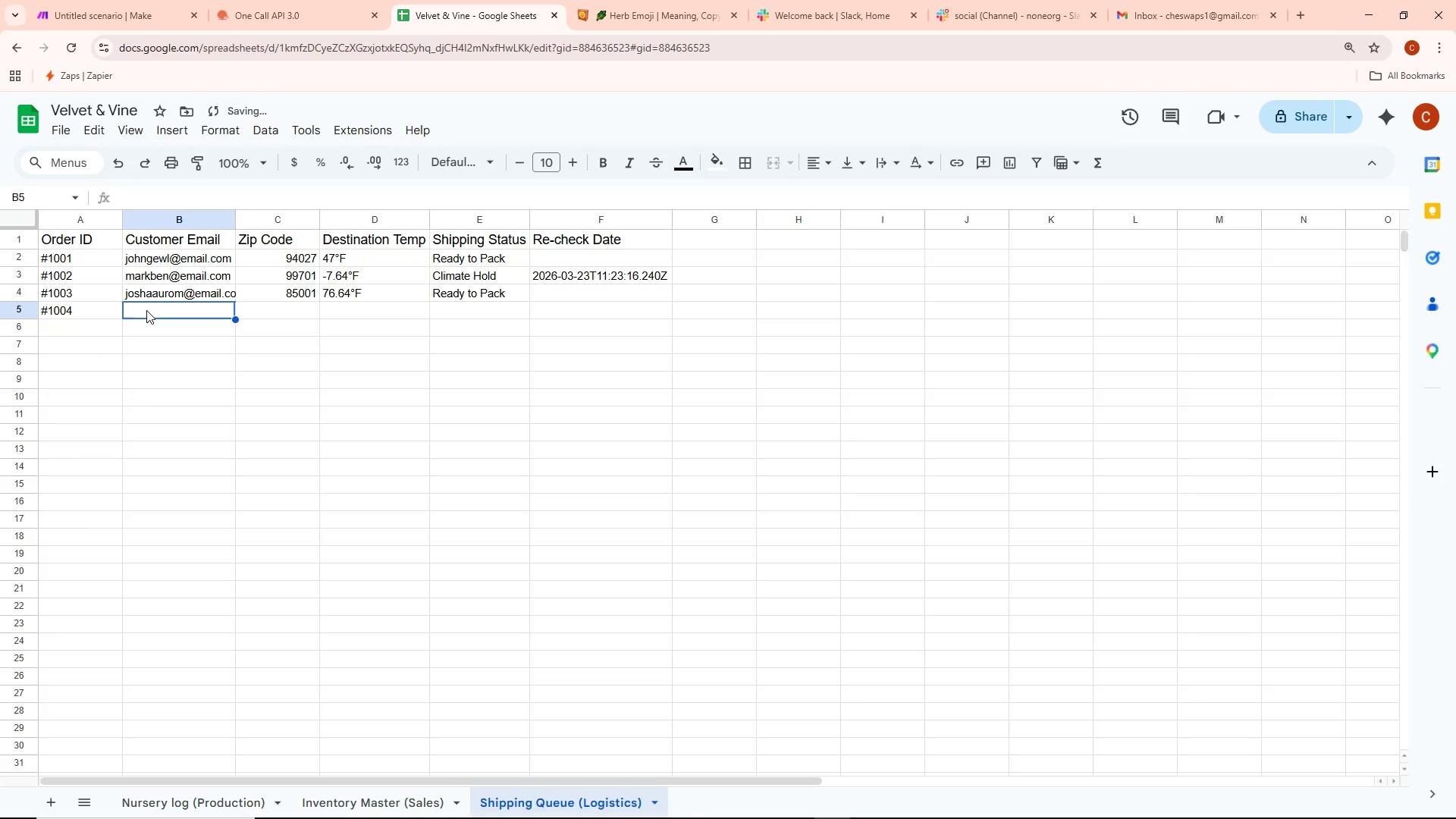 
double_click([146, 310])
 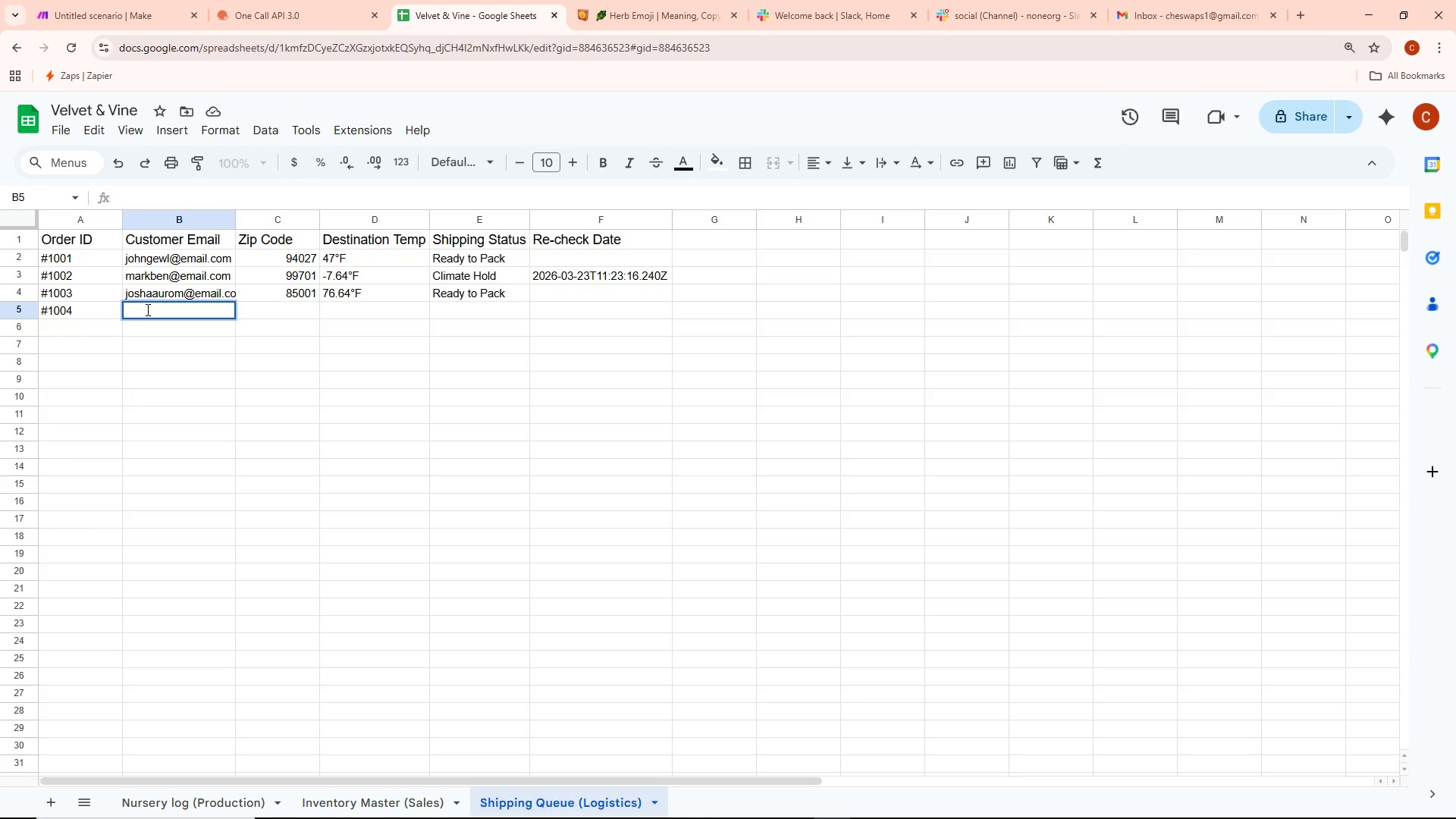 
wait(8.91)
 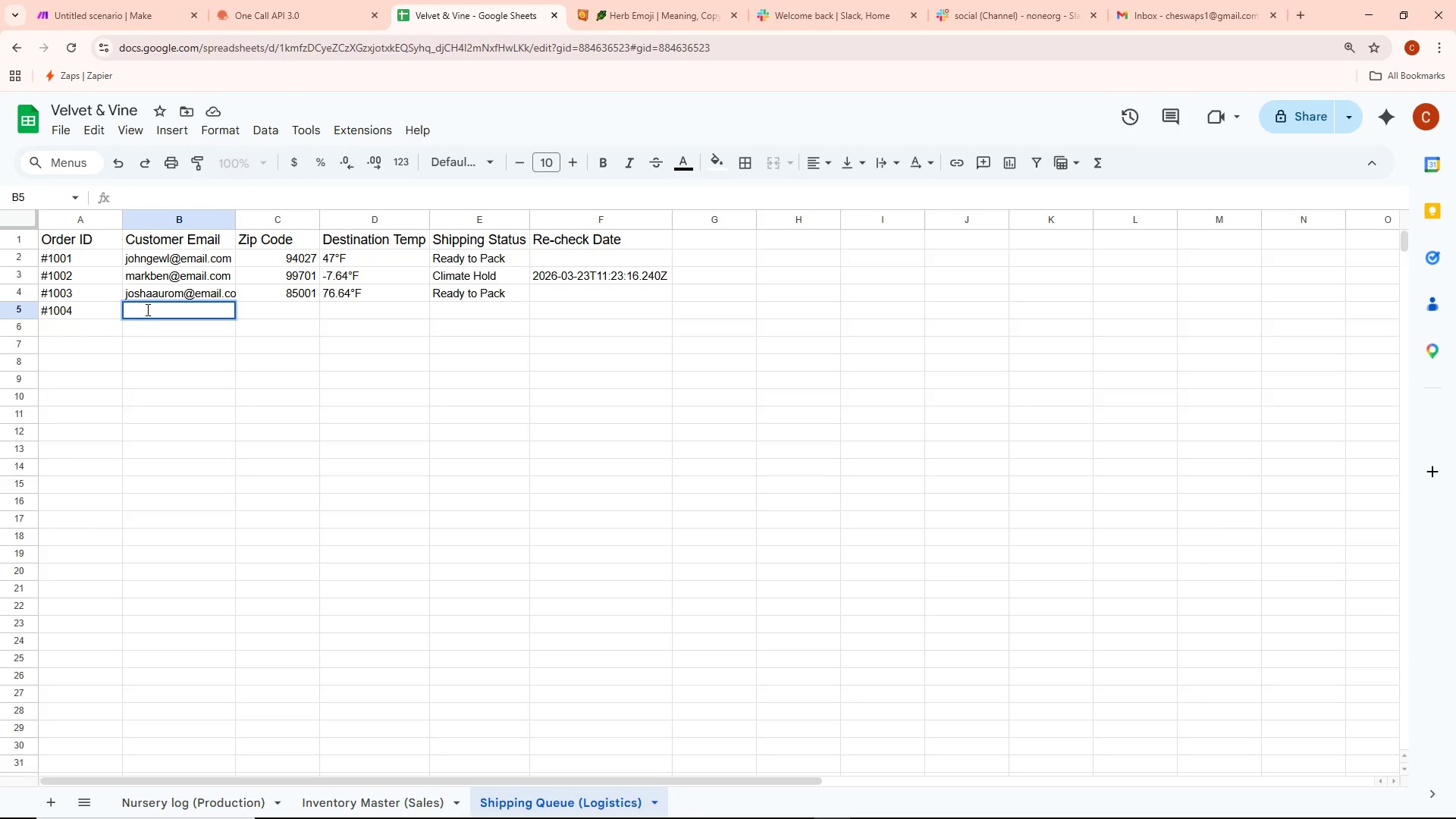 
type(mesh)
 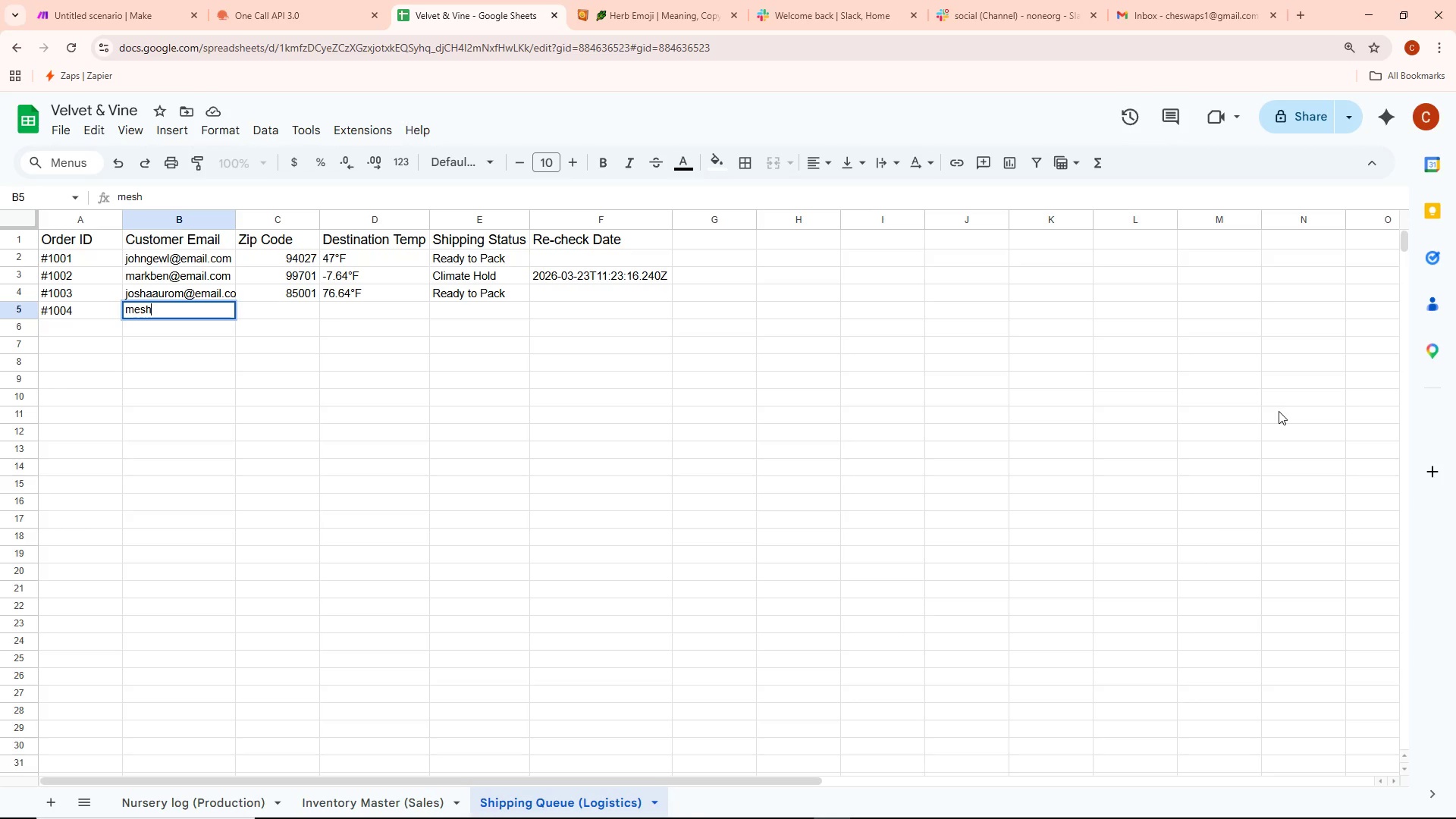 
type(maium)
key(Backspace)
key(Backspace)
key(Backspace)
type(ruim)
key(Backspace)
key(Backspace)
key(Backspace)
type(ium@email.com)
 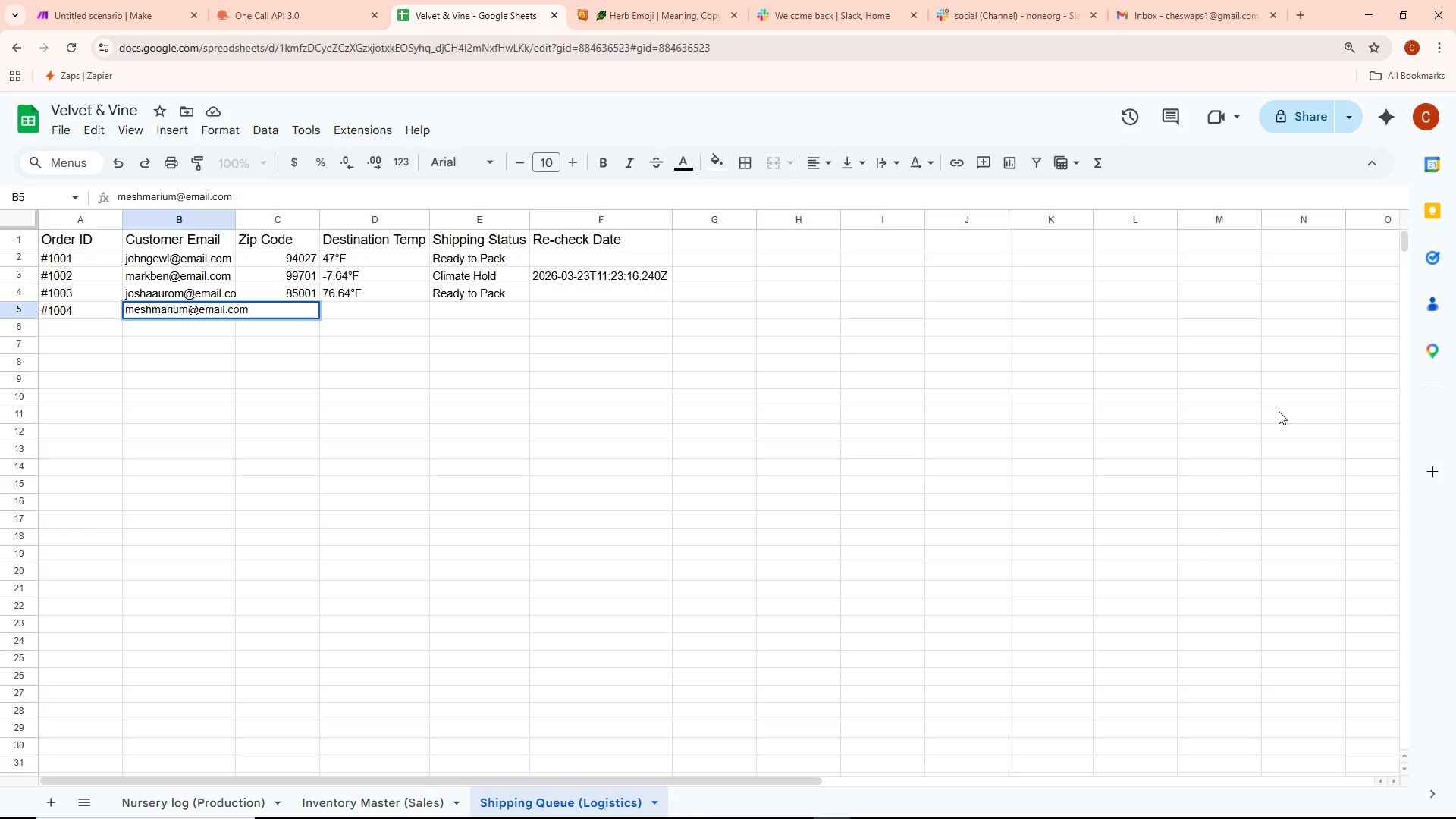 
left_click([229, 475])
 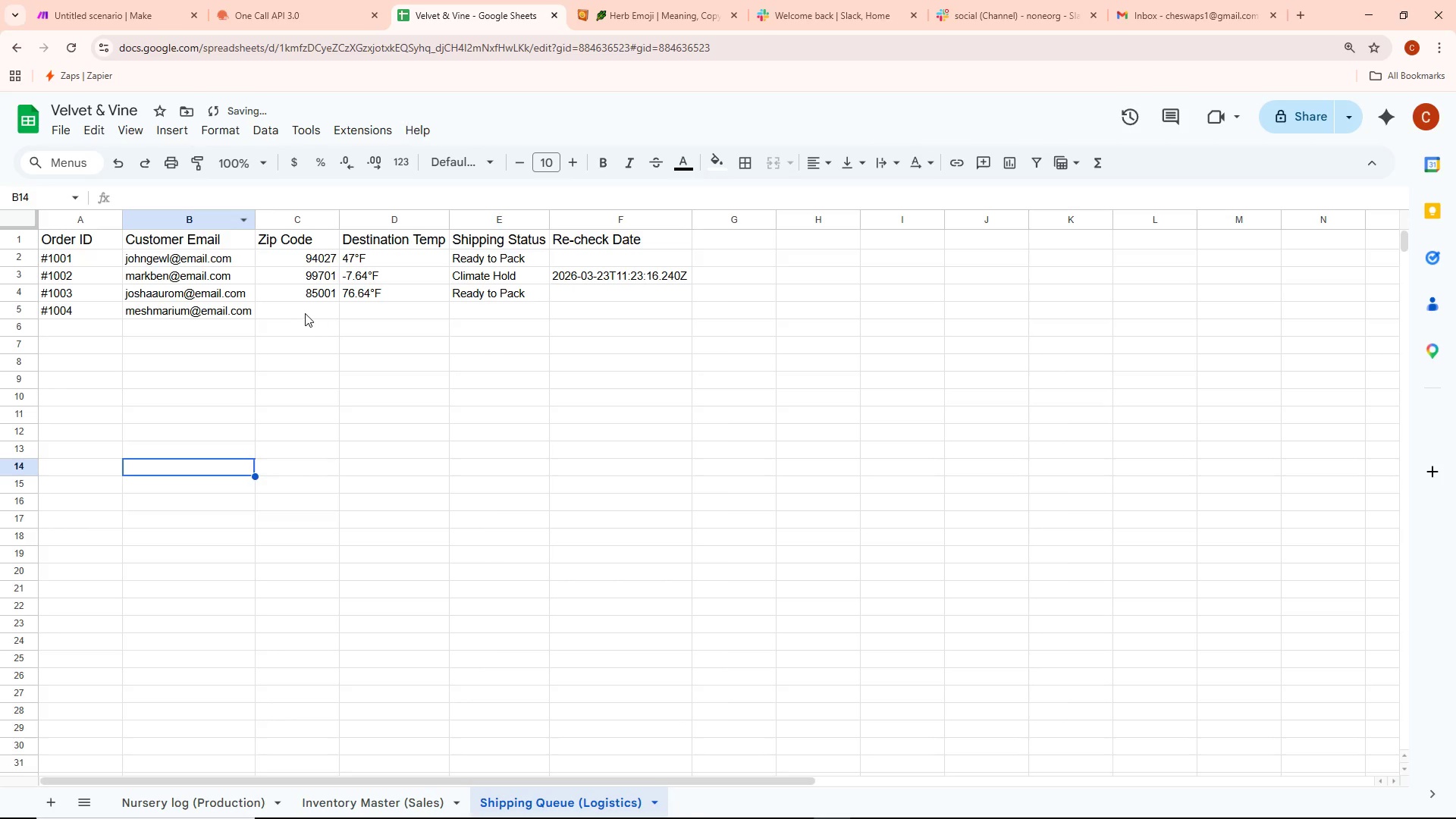 
wait(5.73)
 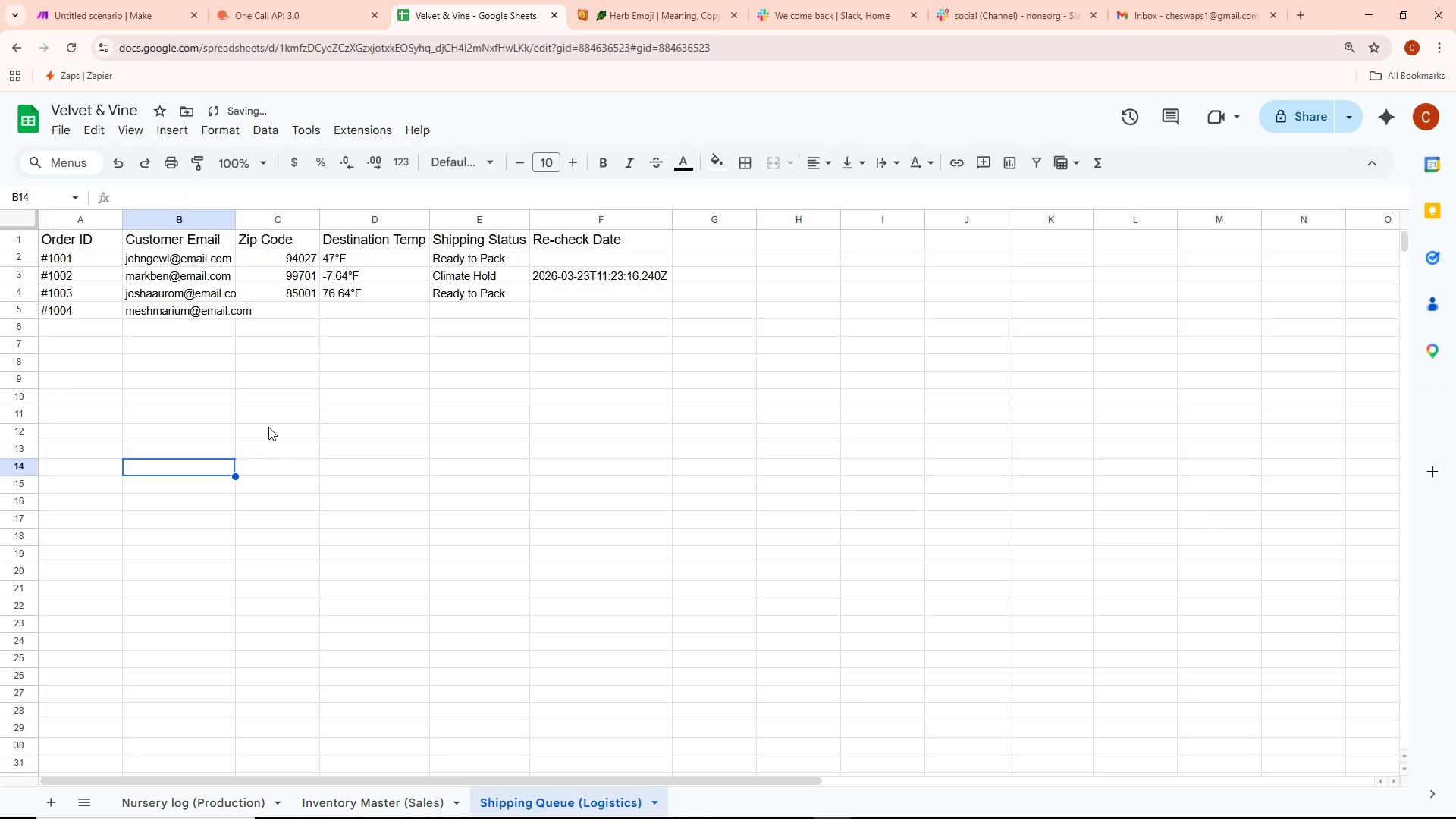 
double_click([309, 306])
 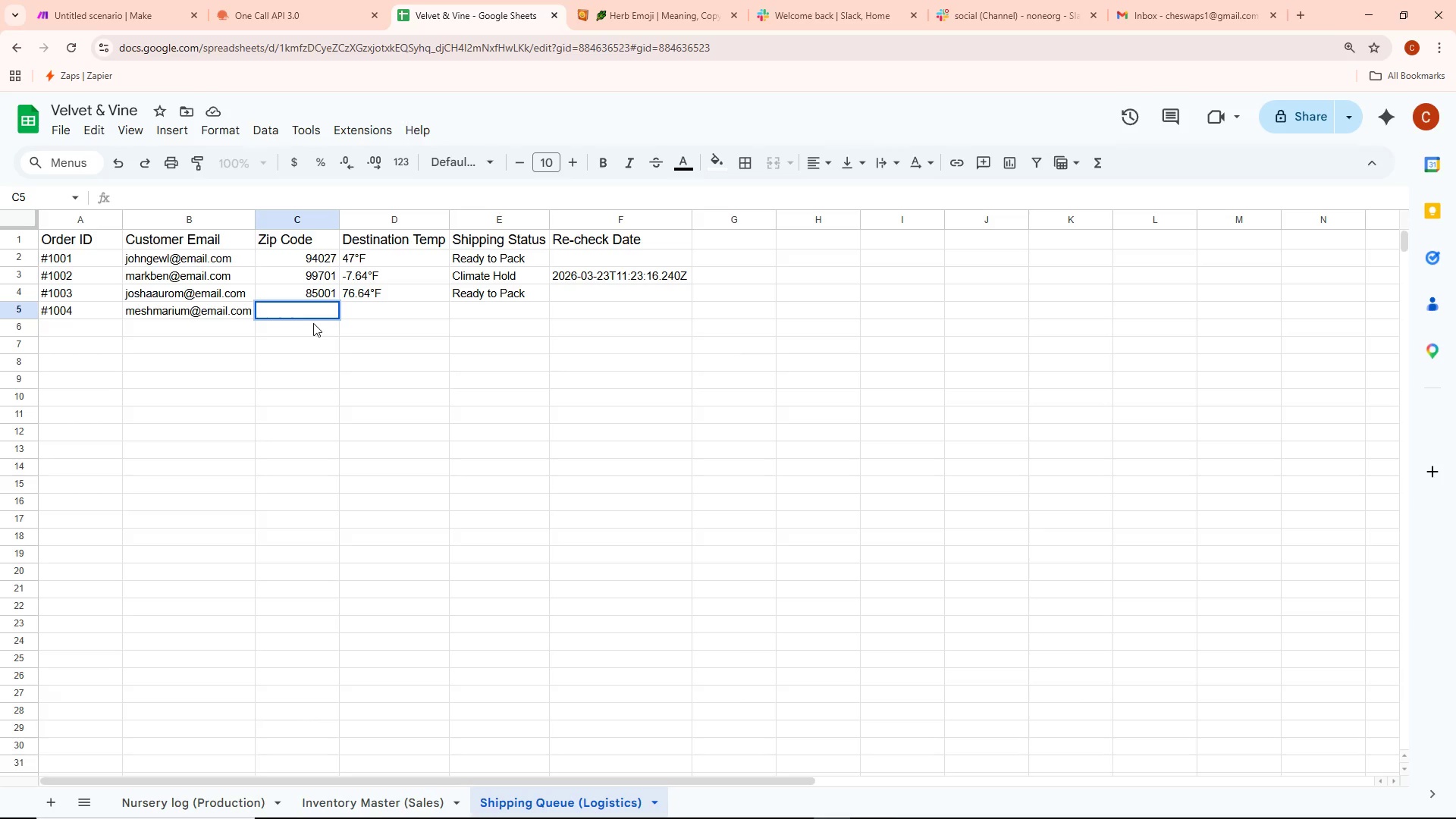 
wait(13.06)
 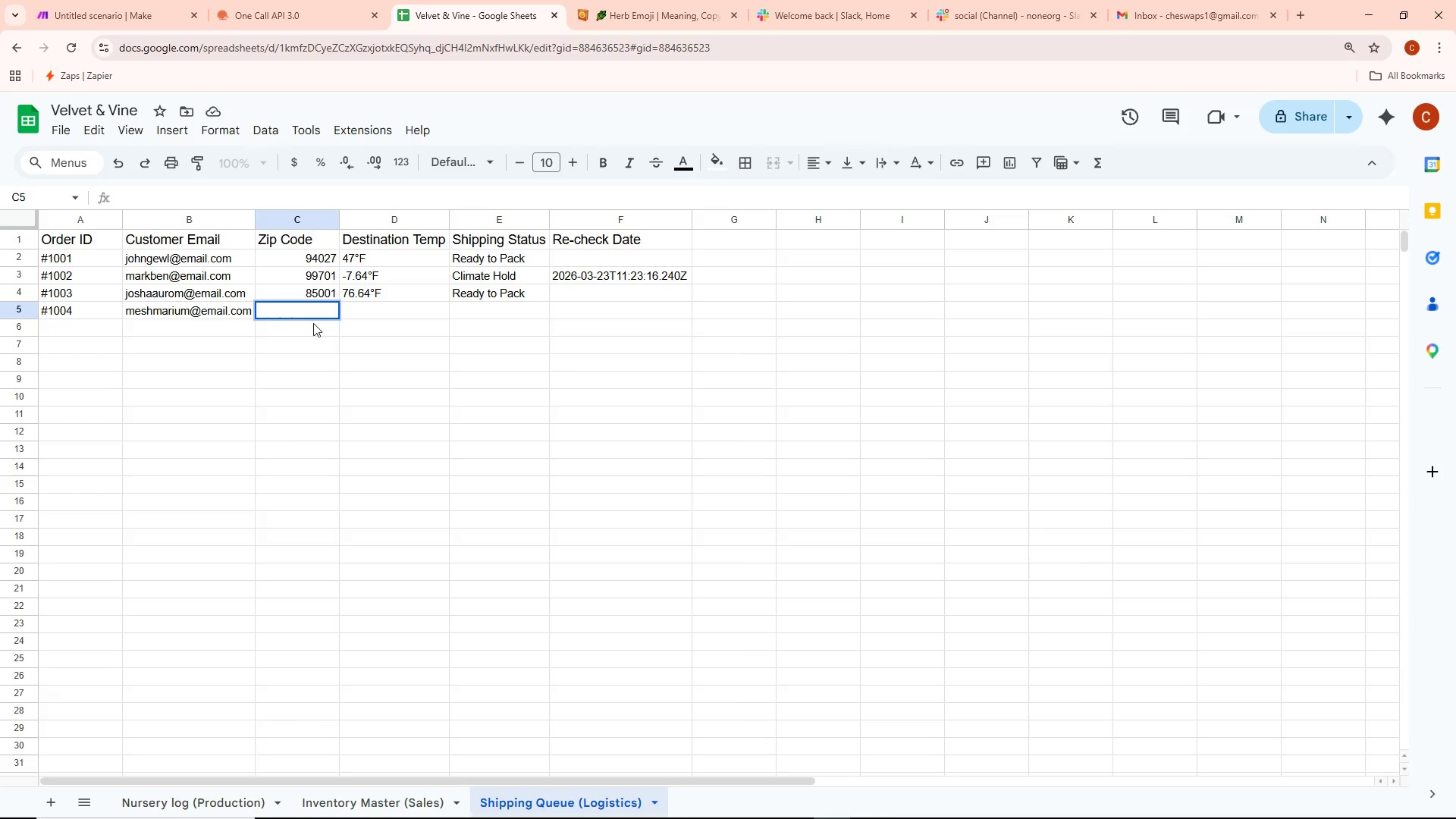 
type(90210)
 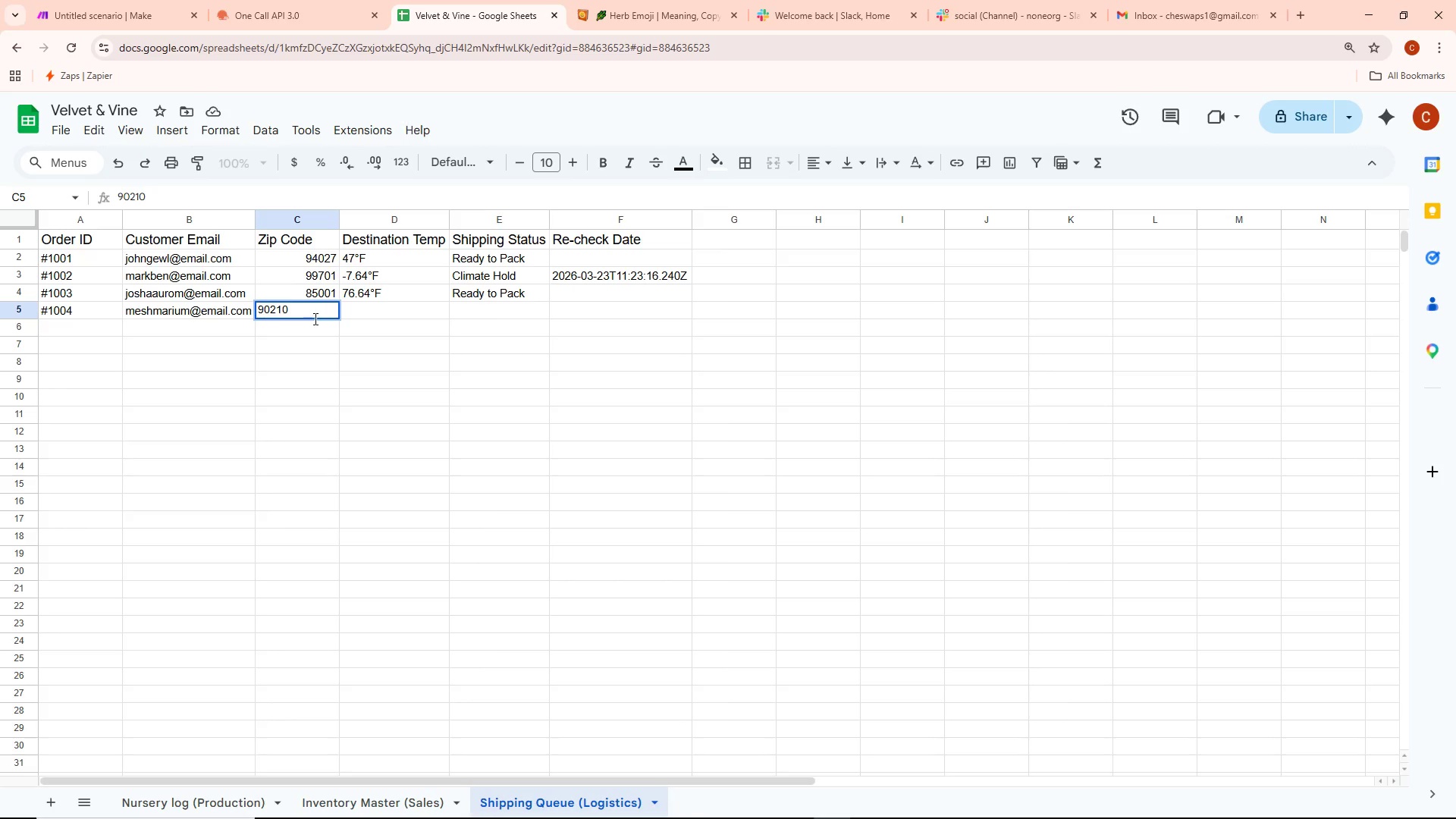 
left_click_drag(start_coordinate=[313, 428], to_coordinate=[322, 429])
 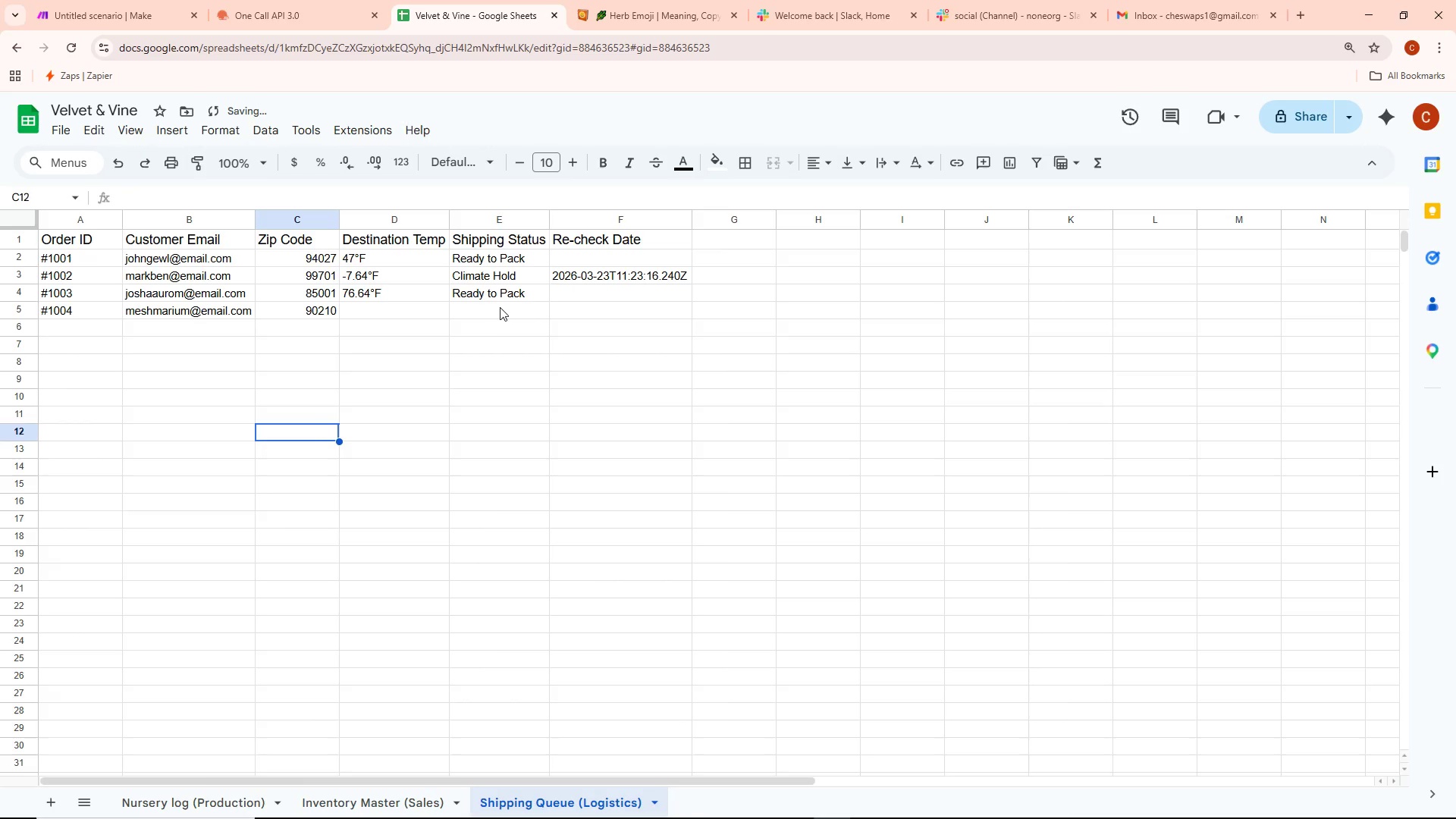 
double_click([483, 317])
 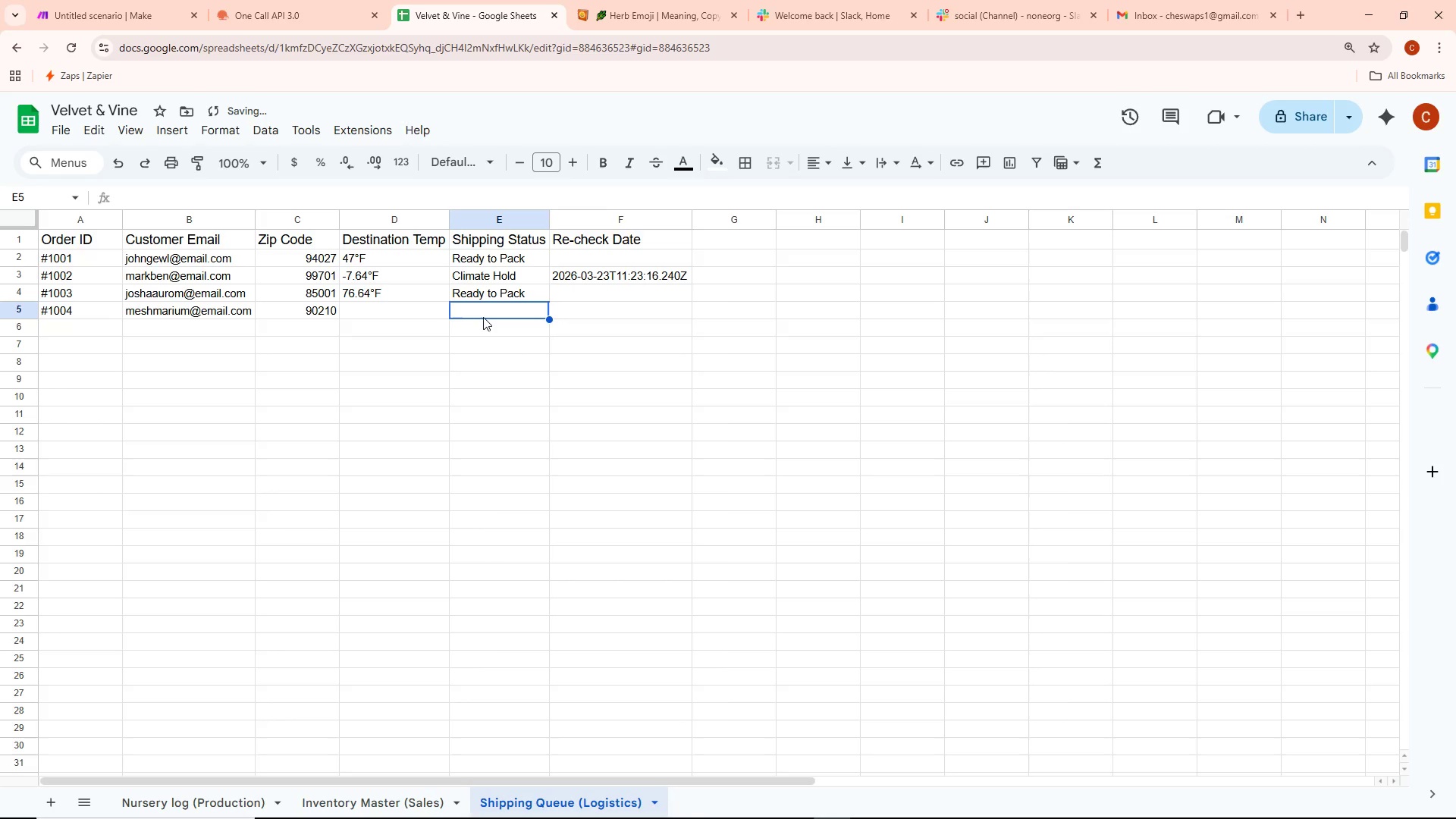 
triple_click([483, 317])
 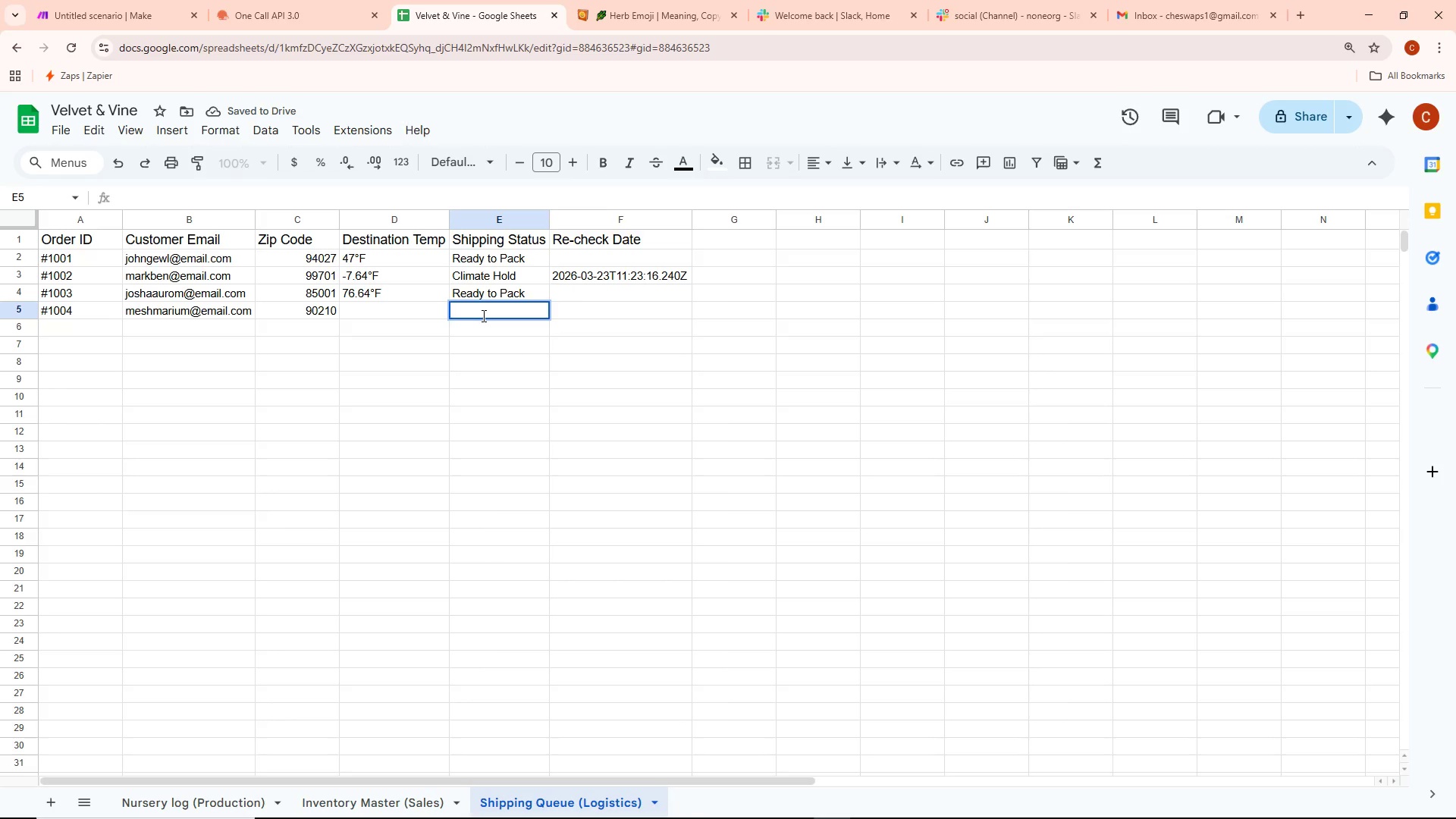 
type(Pending)
 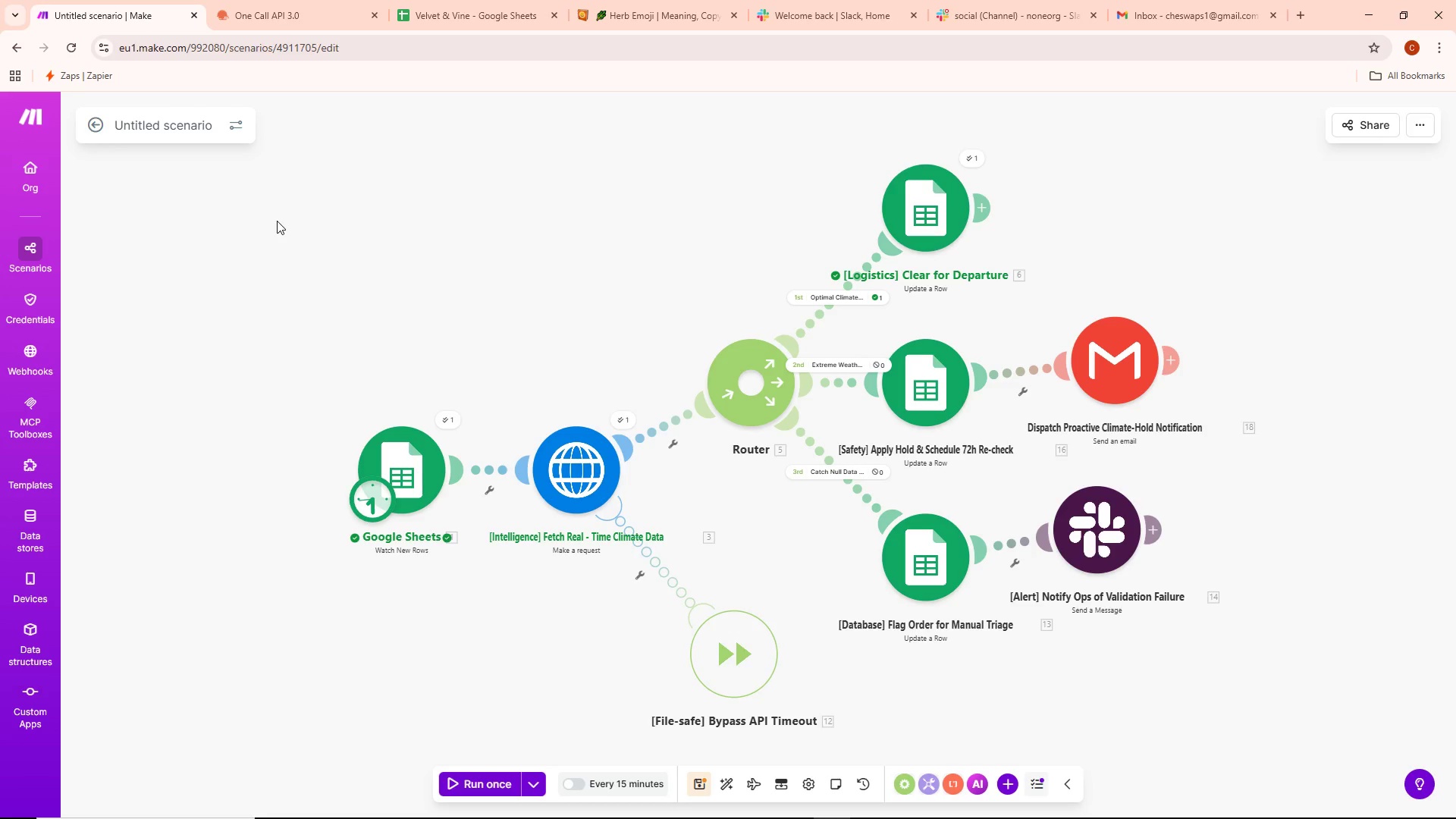 
wait(30.27)
 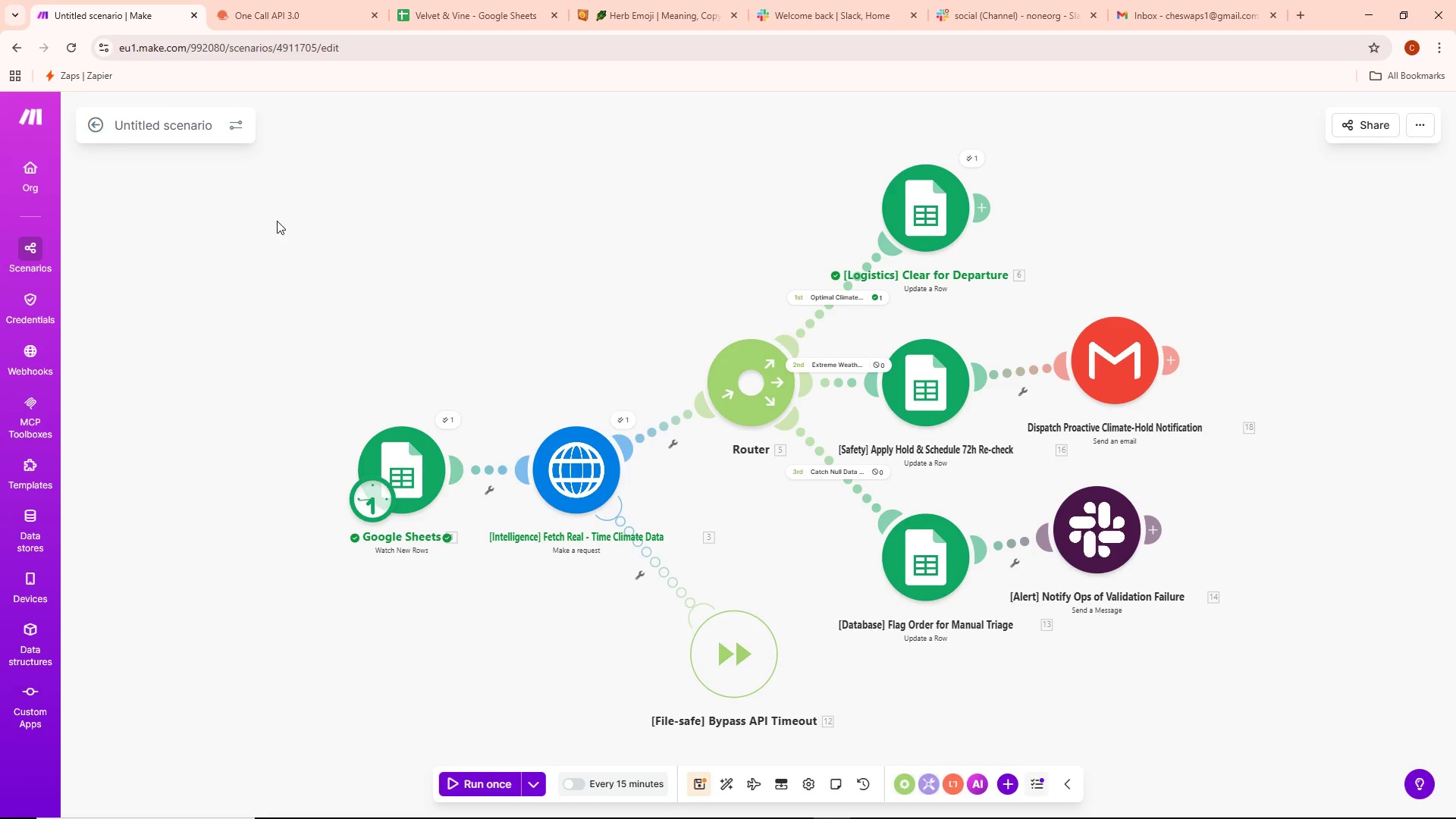 
right_click([399, 444])
 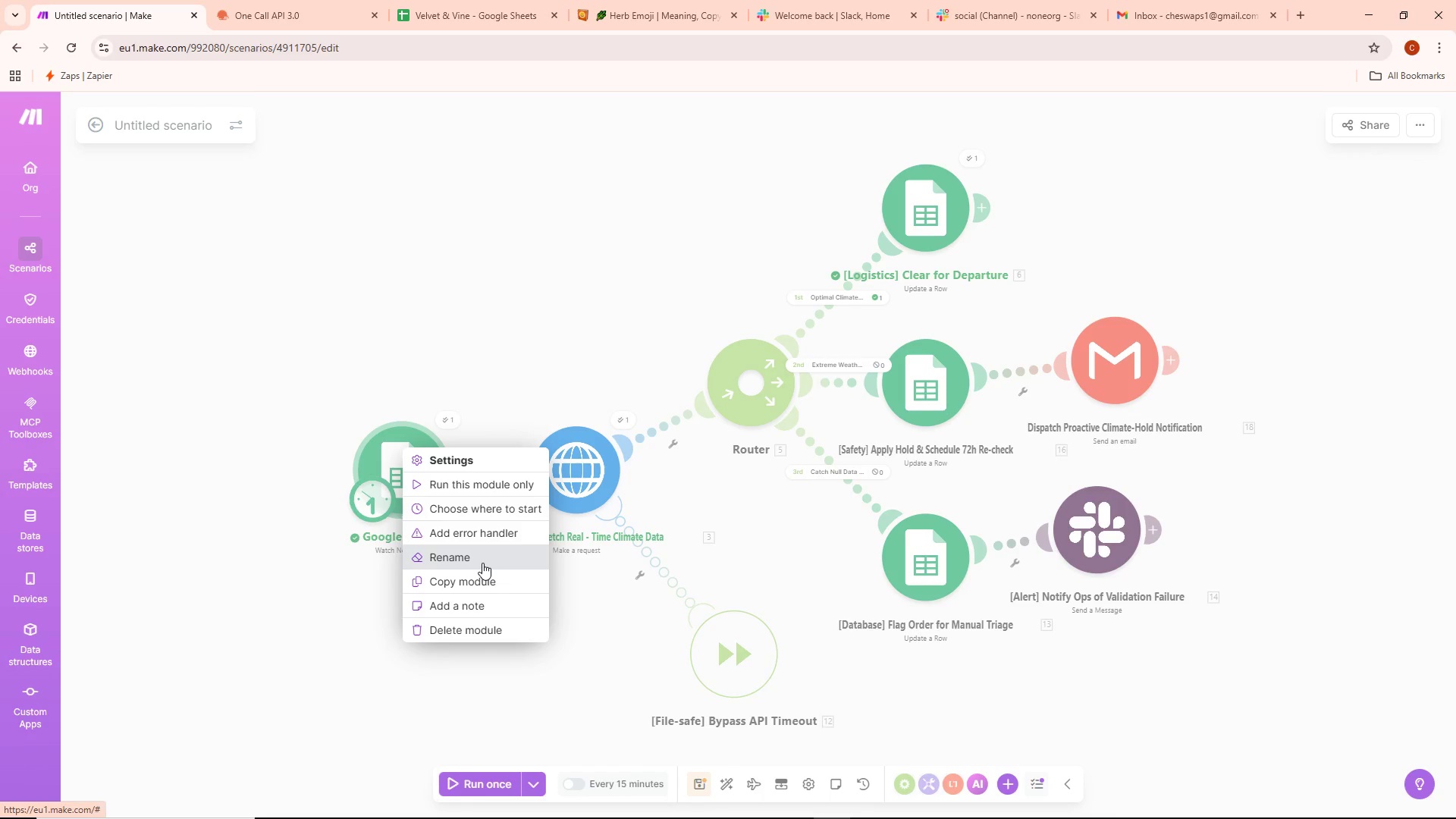 
left_click([482, 563])
 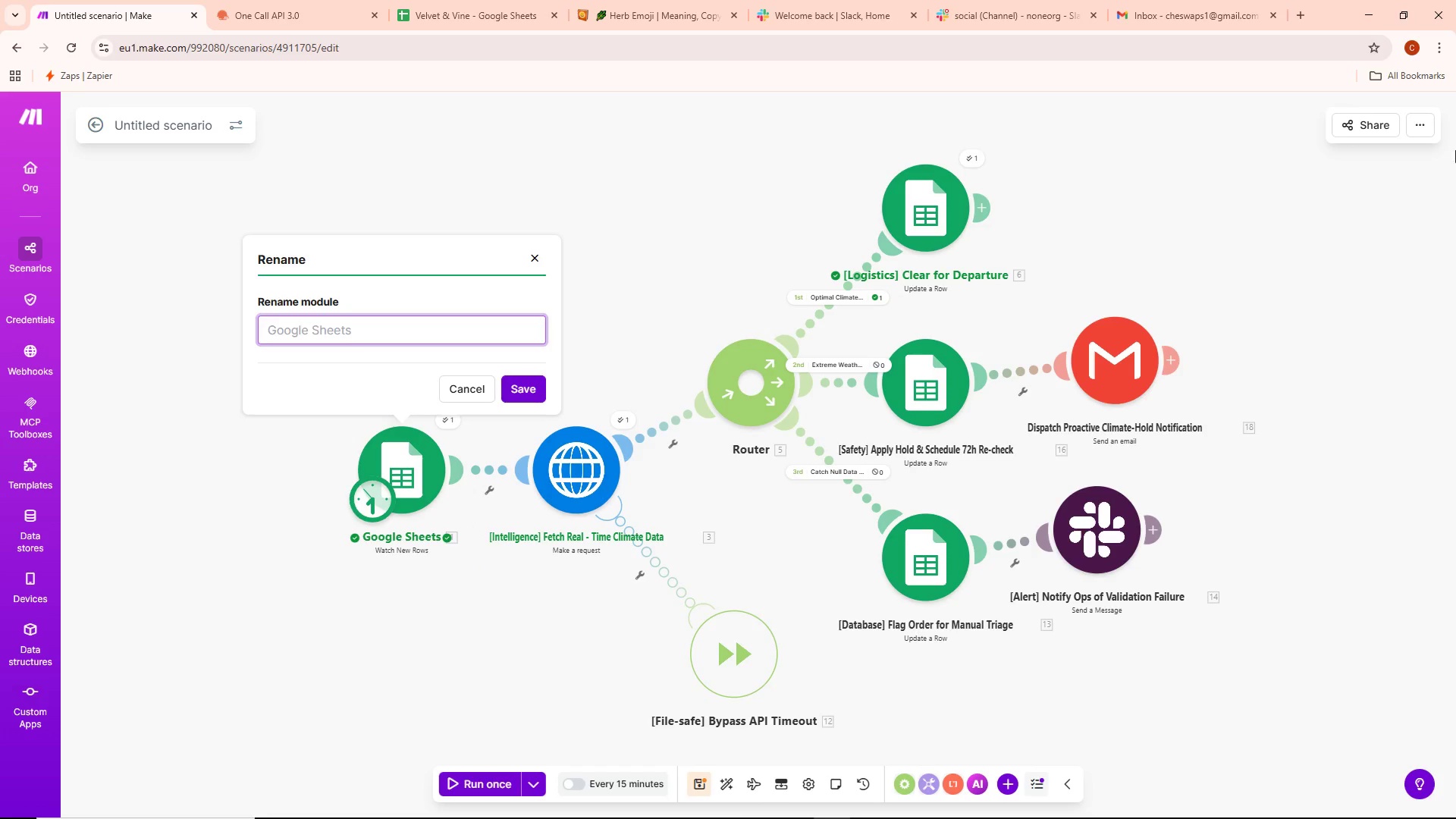 
type(Watch New Shipping Requeste)
key(Backspace)
 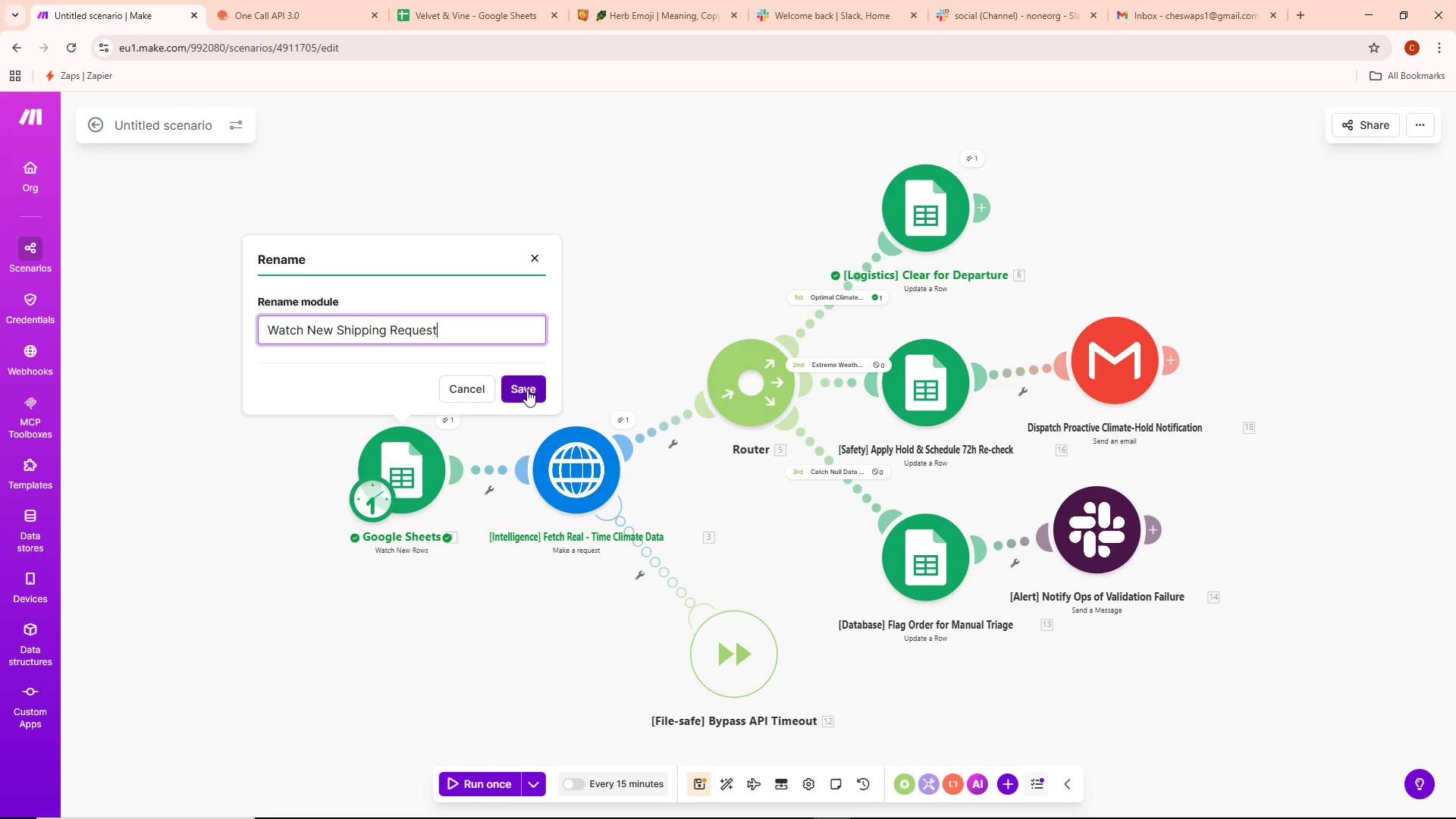 
left_click([527, 390])
 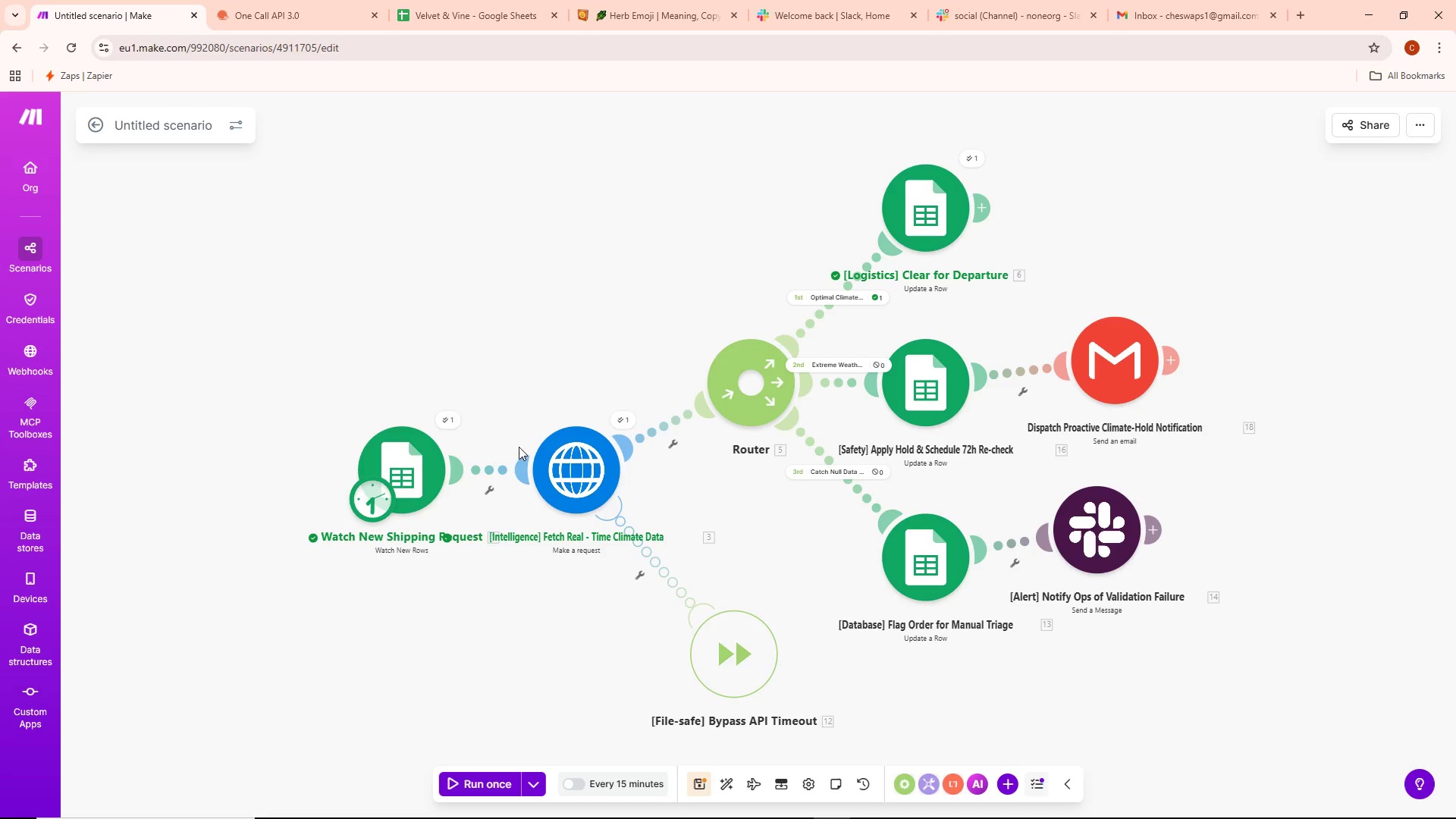 
left_click_drag(start_coordinate=[402, 475], to_coordinate=[337, 481])
 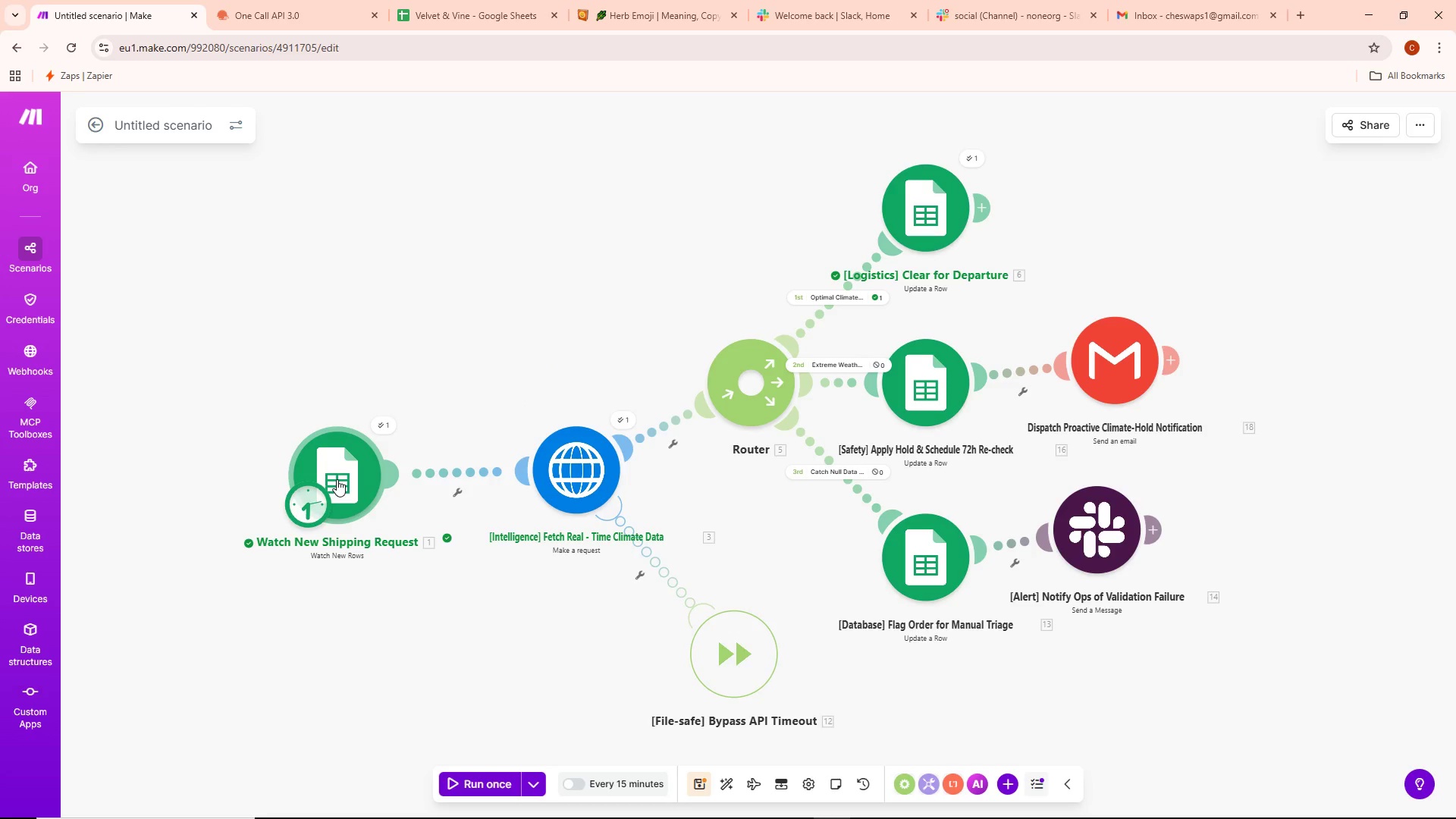 
left_click([337, 479])
 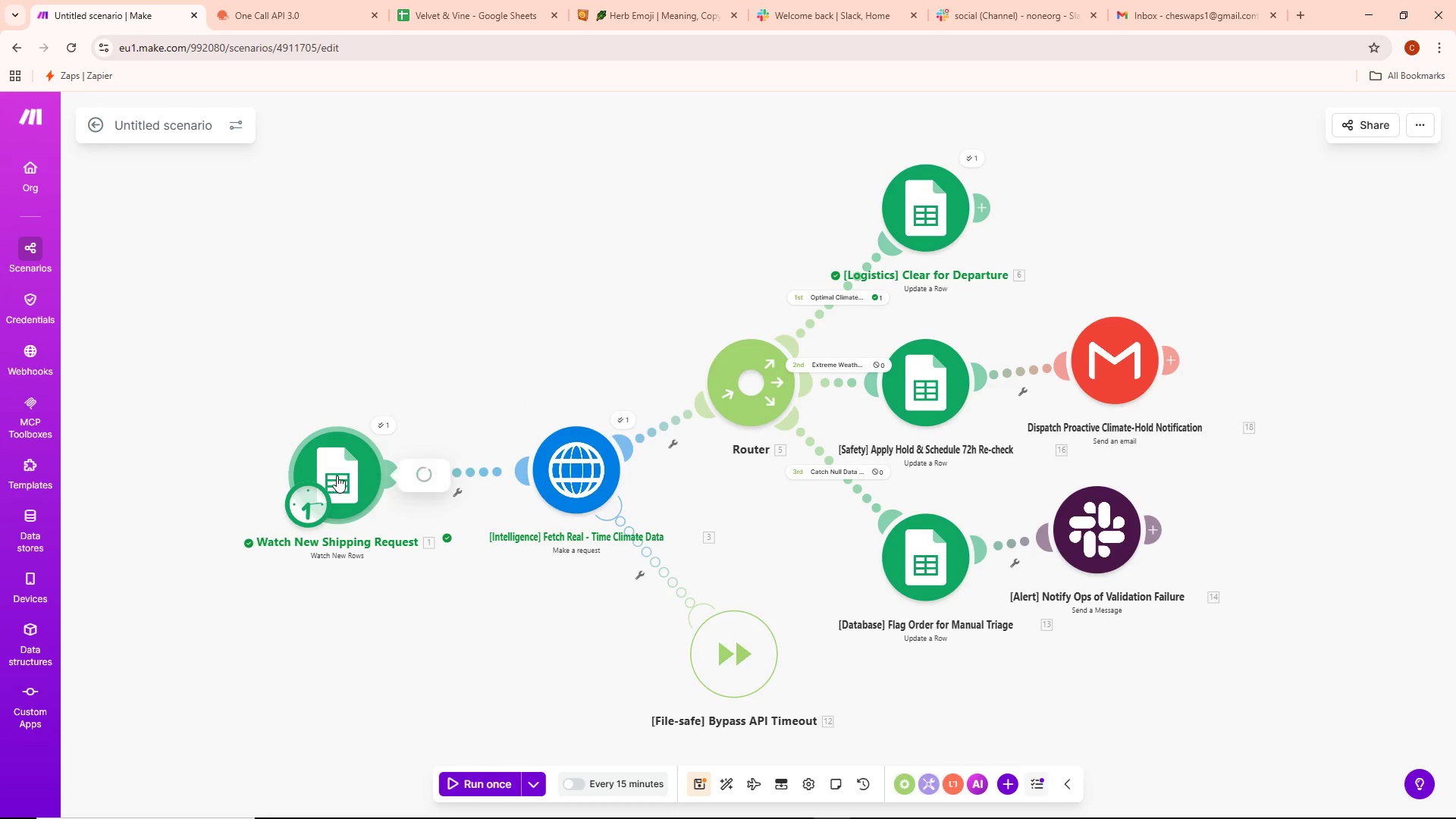 
left_click_drag(start_coordinate=[337, 475], to_coordinate=[336, 469])
 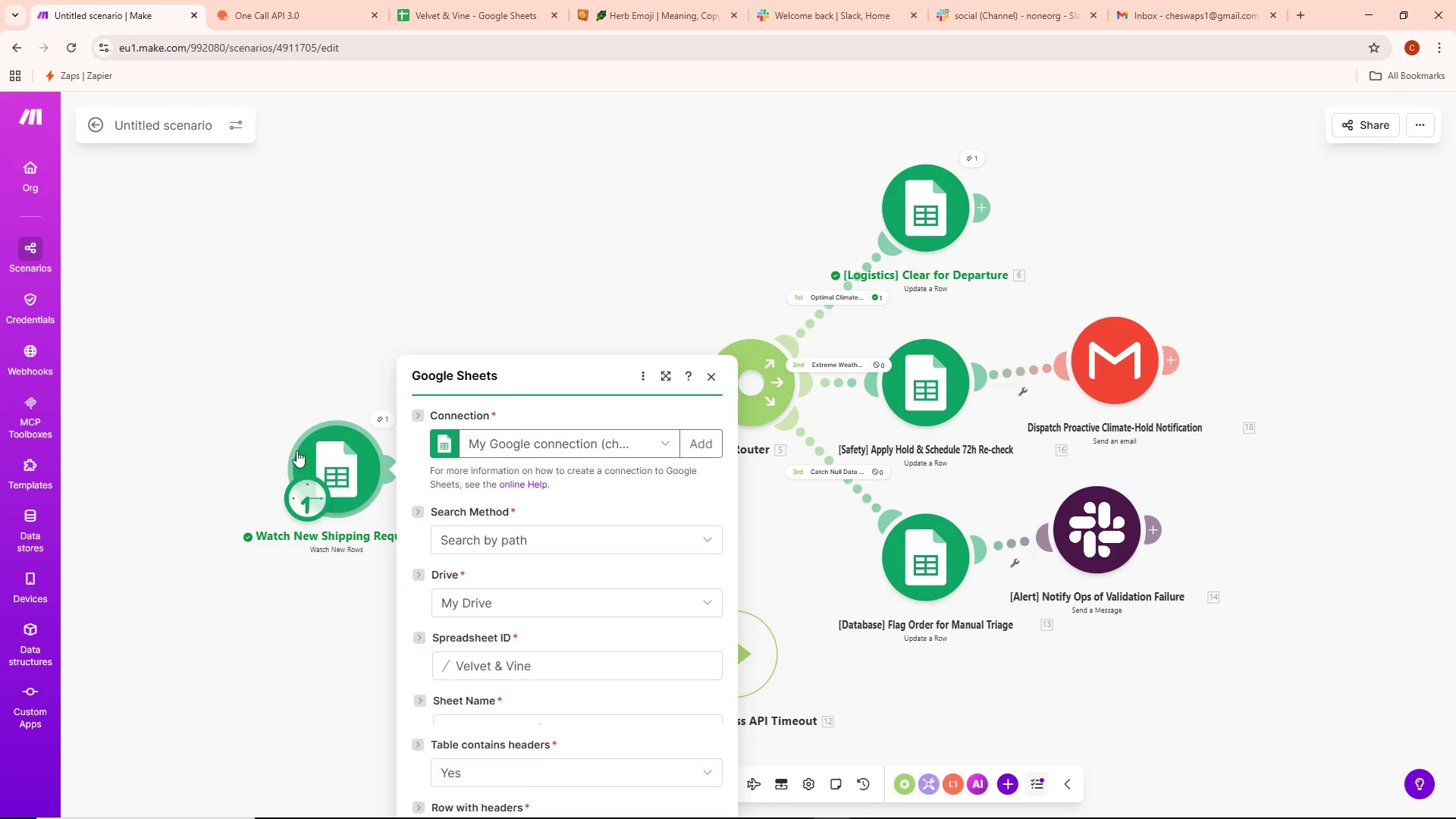 
left_click([241, 400])
 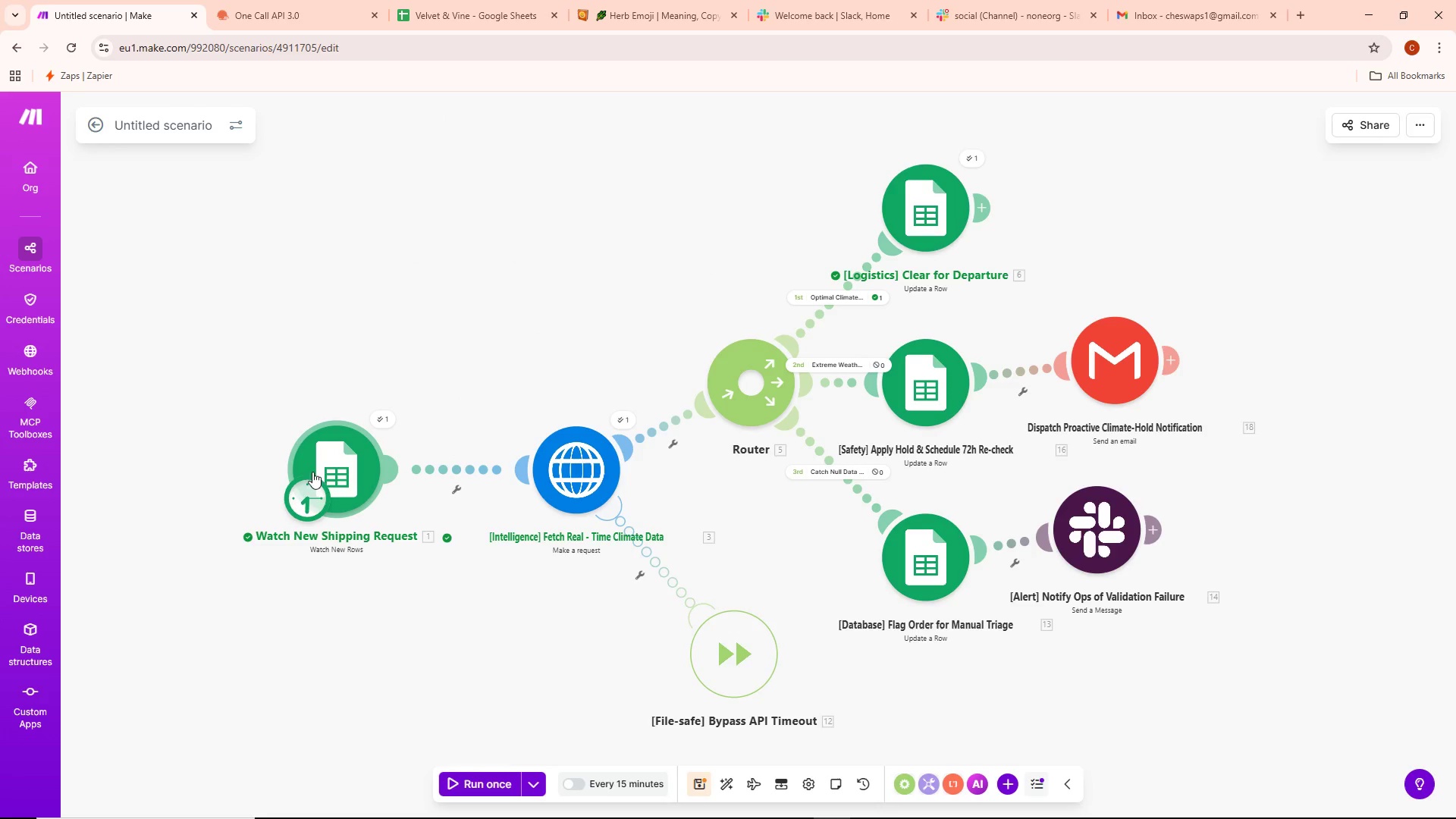 
left_click_drag(start_coordinate=[315, 475], to_coordinate=[309, 473])
 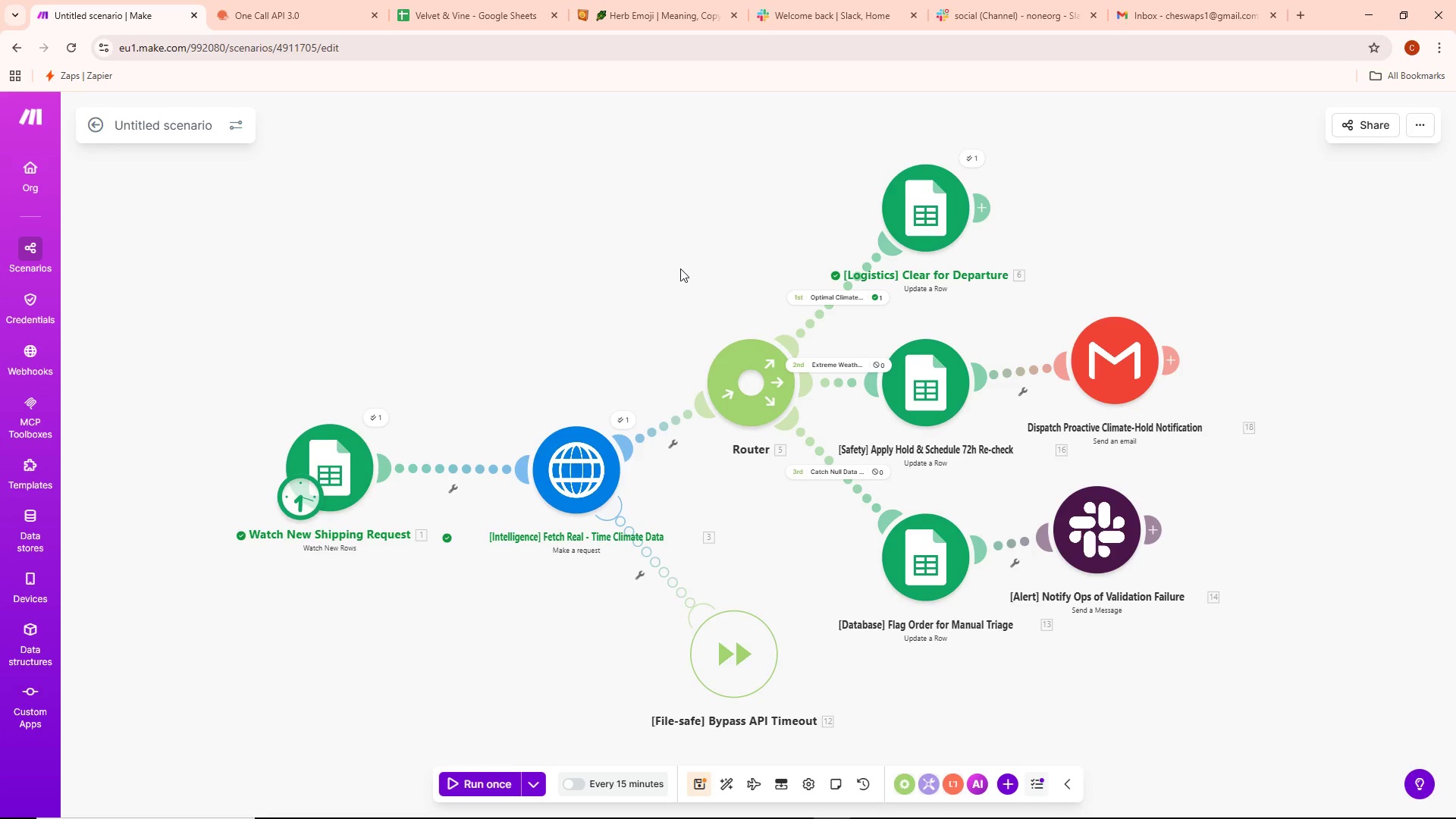 
left_click_drag(start_coordinate=[657, 258], to_coordinate=[623, 271])
 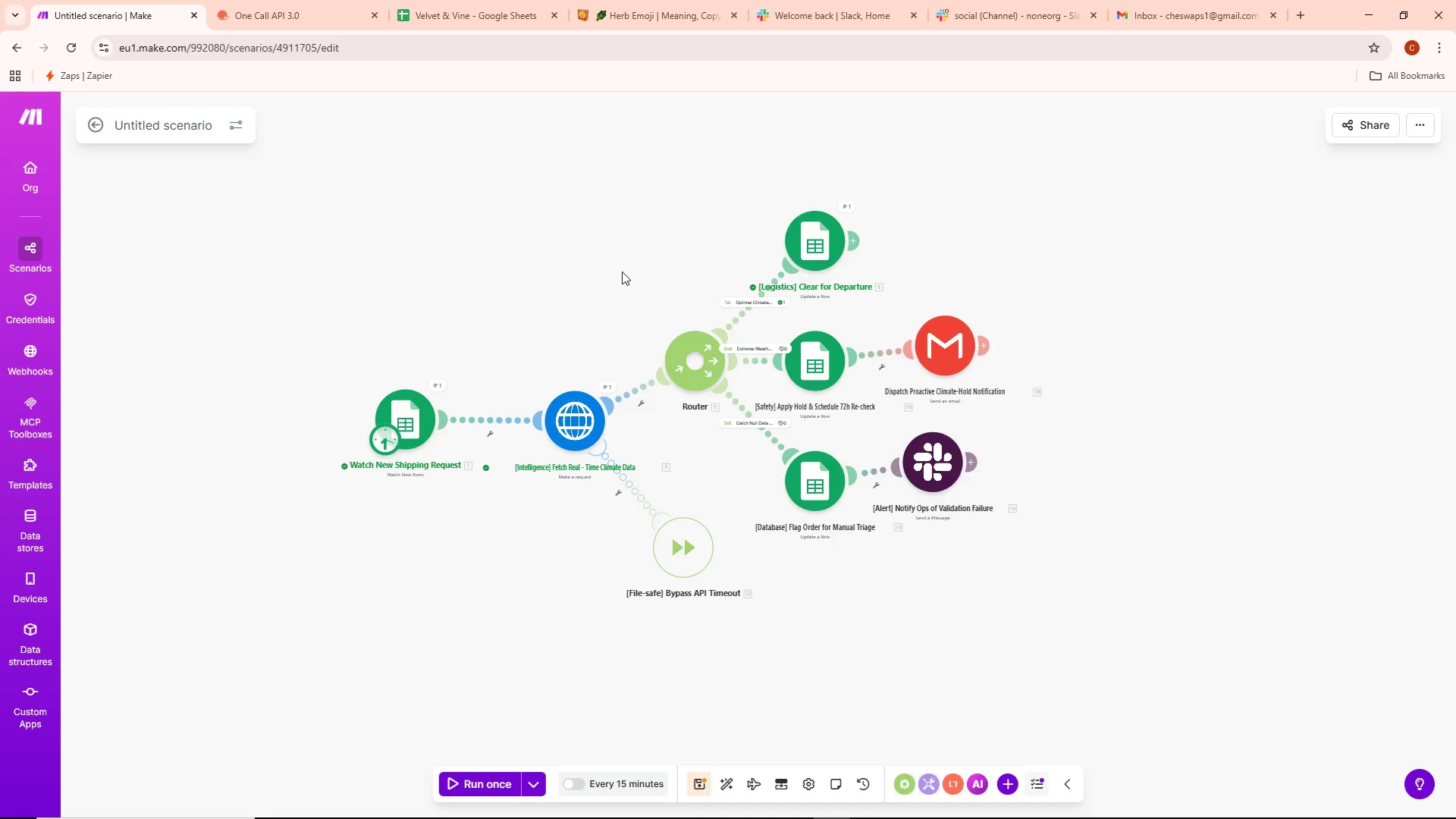 
scroll: coordinate [683, 269], scroll_direction: down, amount: 2.0
 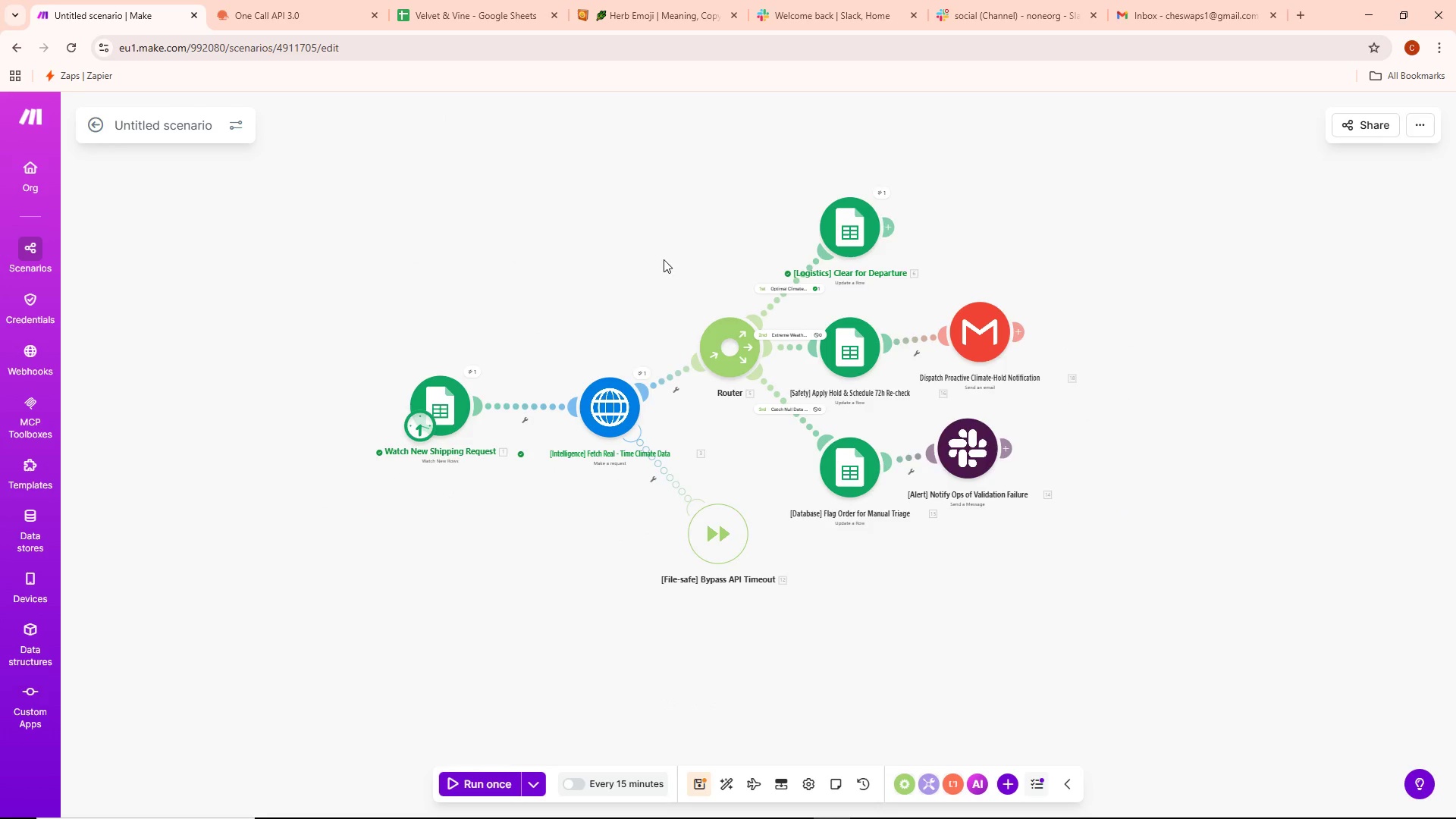 
left_click_drag(start_coordinate=[622, 270], to_coordinate=[613, 227])
 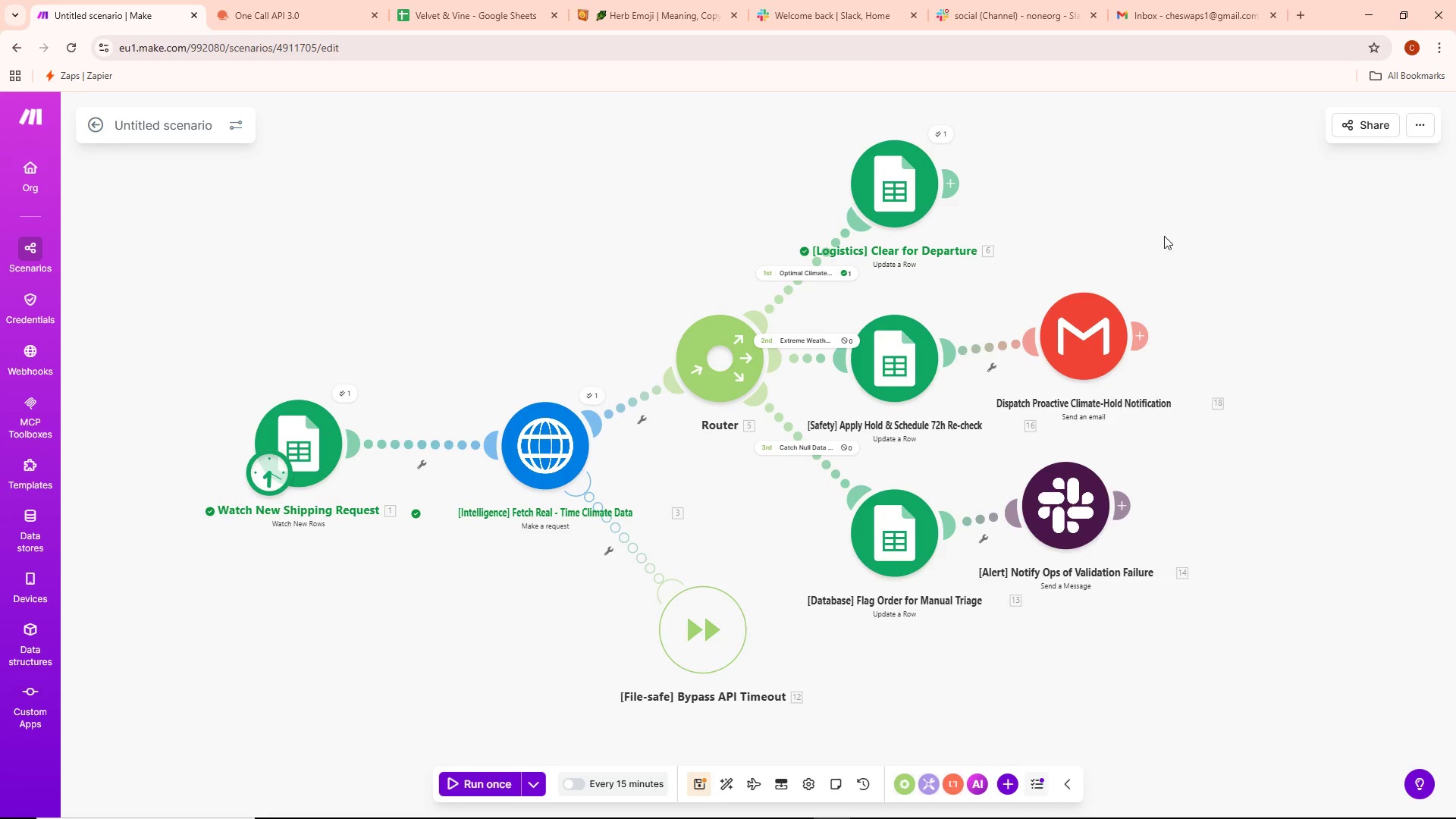 
scroll: coordinate [622, 271], scroll_direction: up, amount: 2.0
 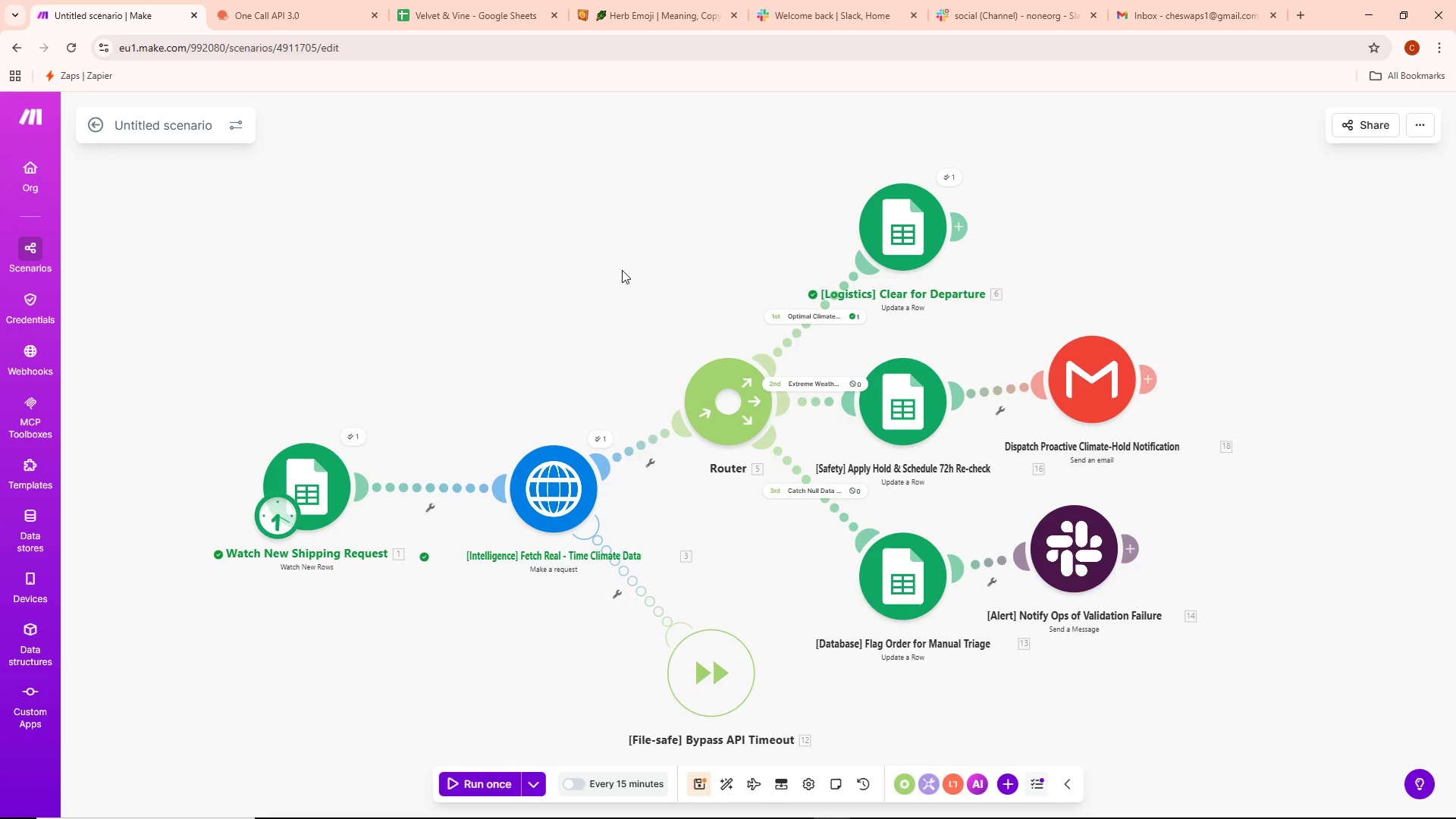 
left_click_drag(start_coordinate=[1216, 230], to_coordinate=[1141, 240])
 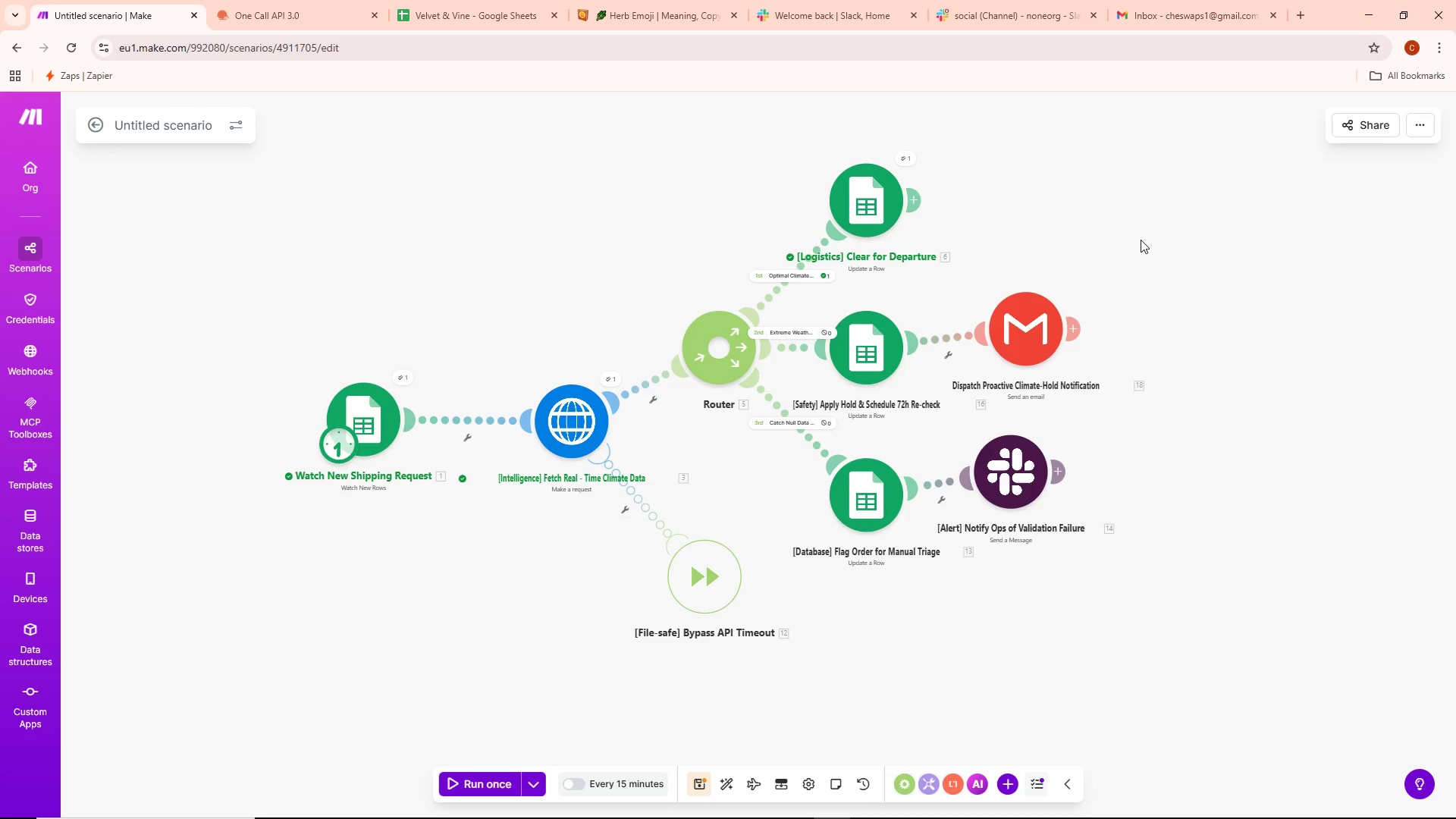 
scroll: coordinate [1194, 227], scroll_direction: down, amount: 1.0
 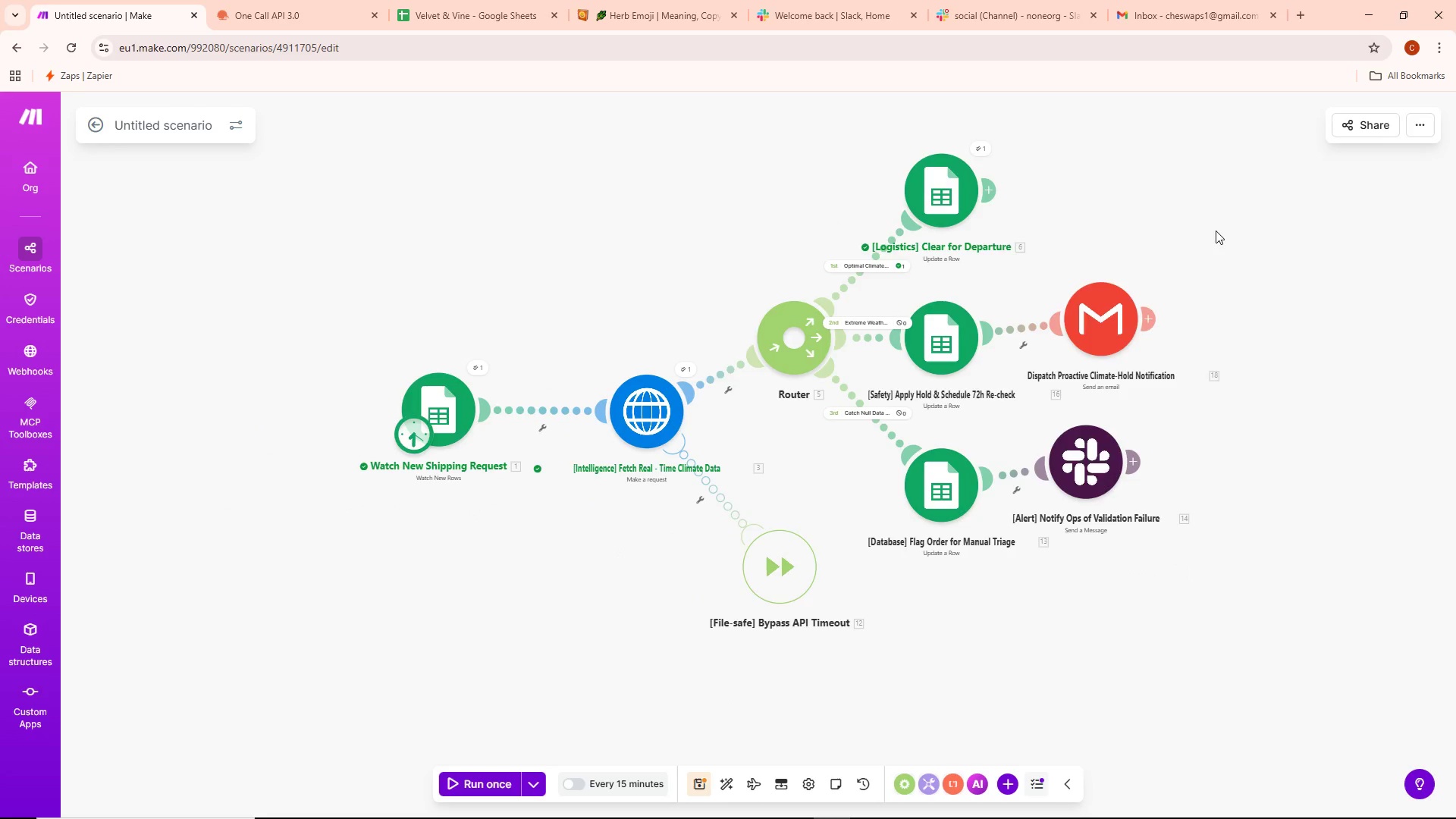 
wait(12.09)
 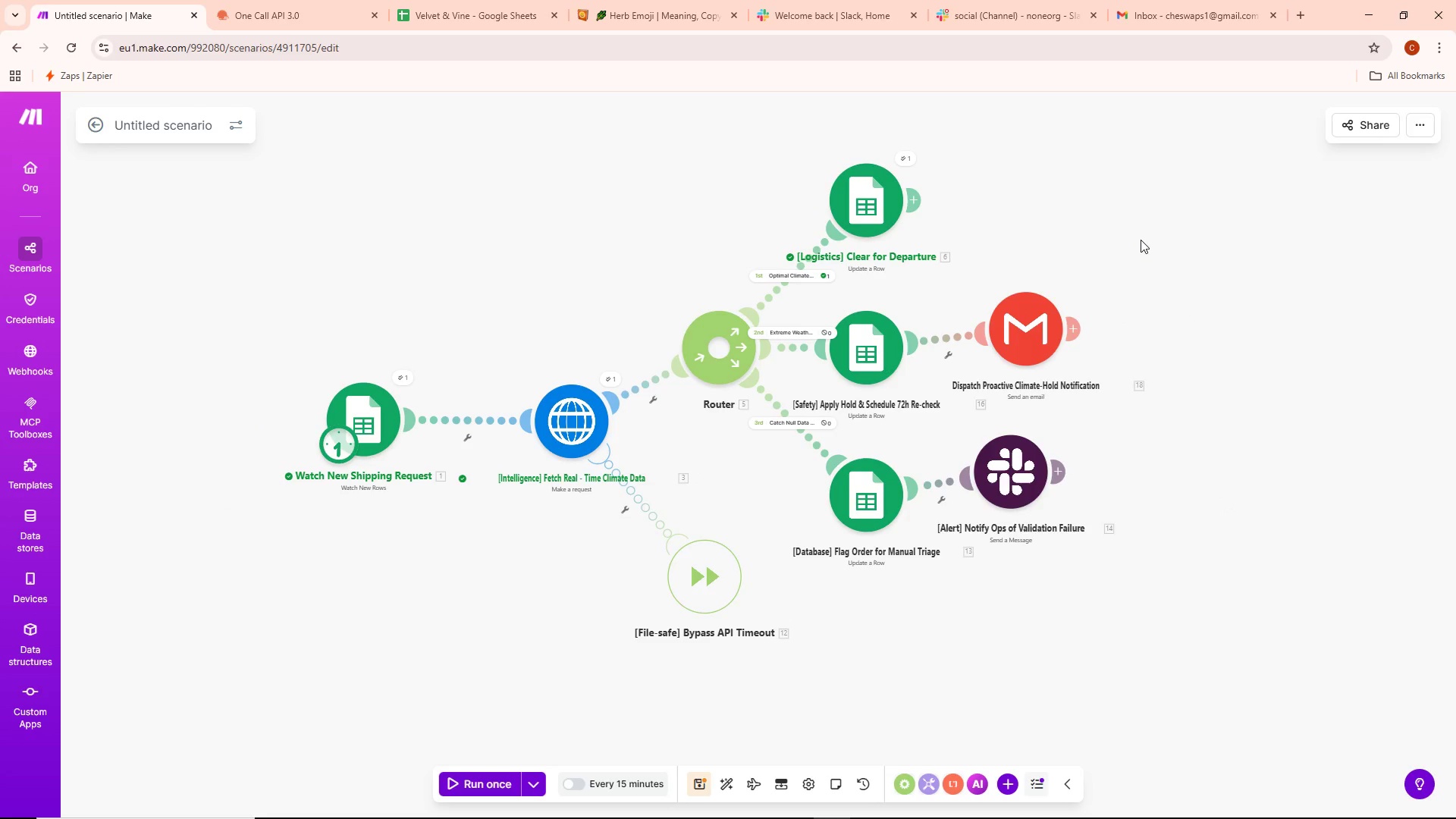 
left_click([320, 0])
 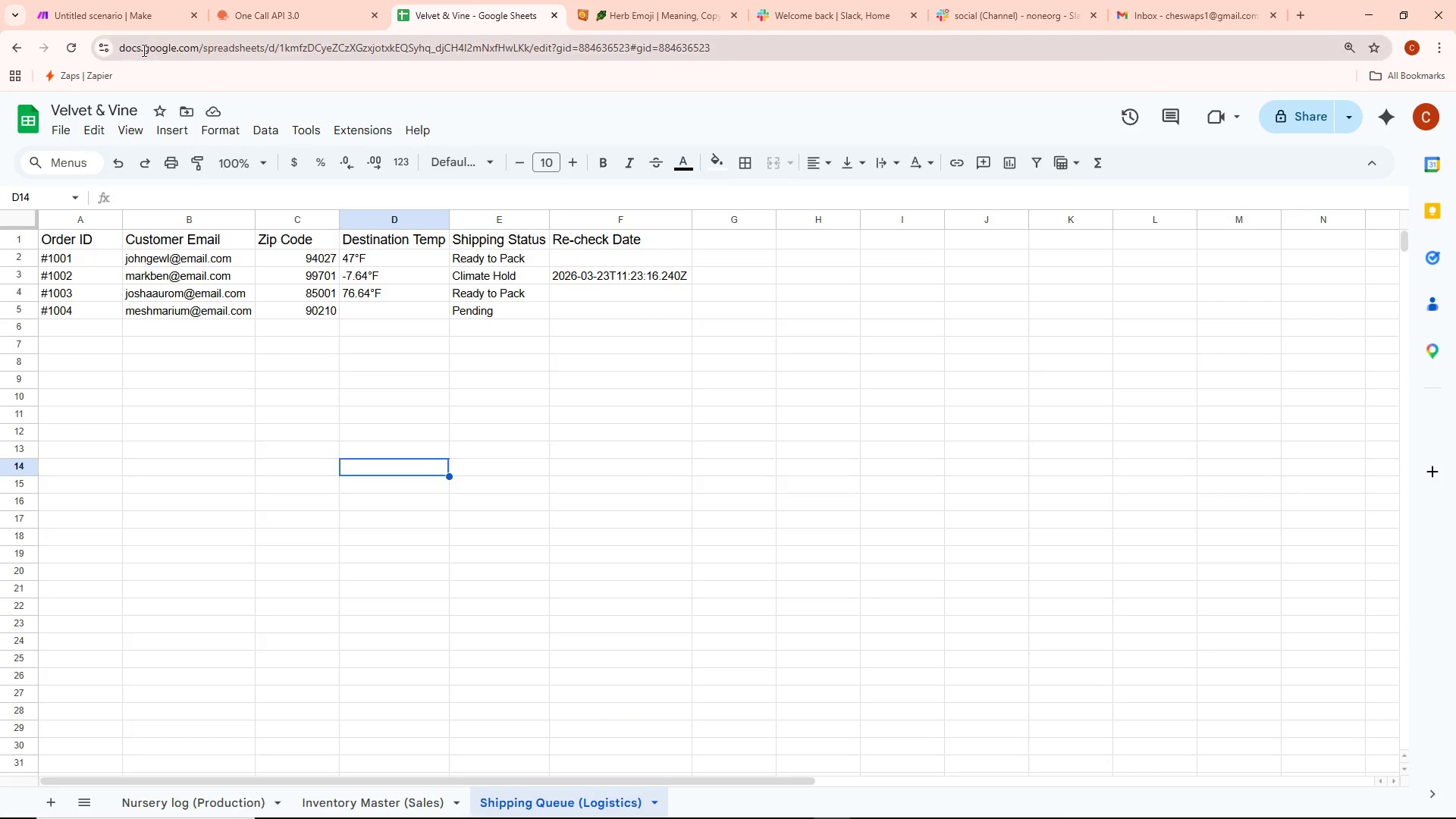 
left_click([113, 8])
 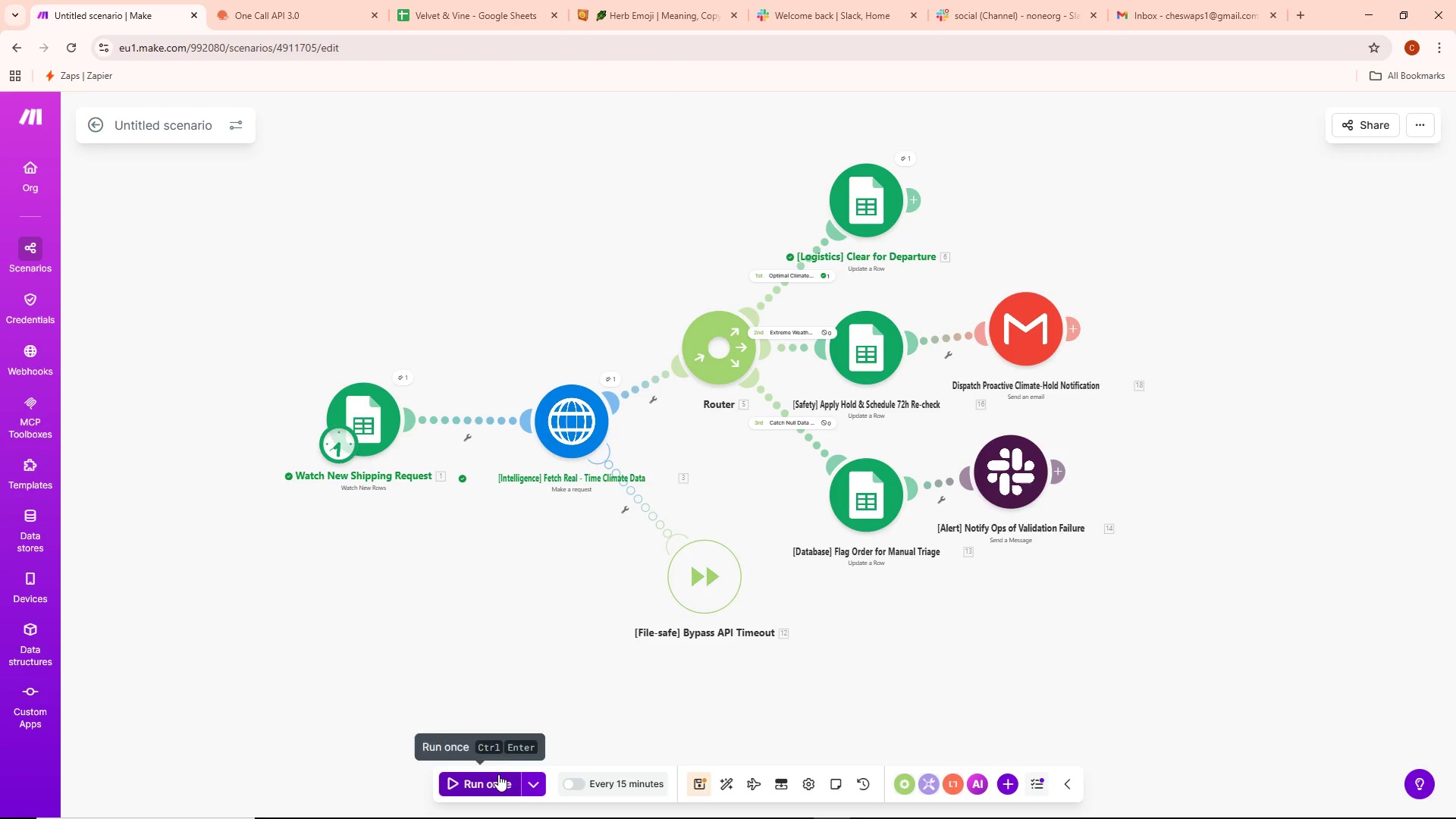 
left_click([498, 774])
 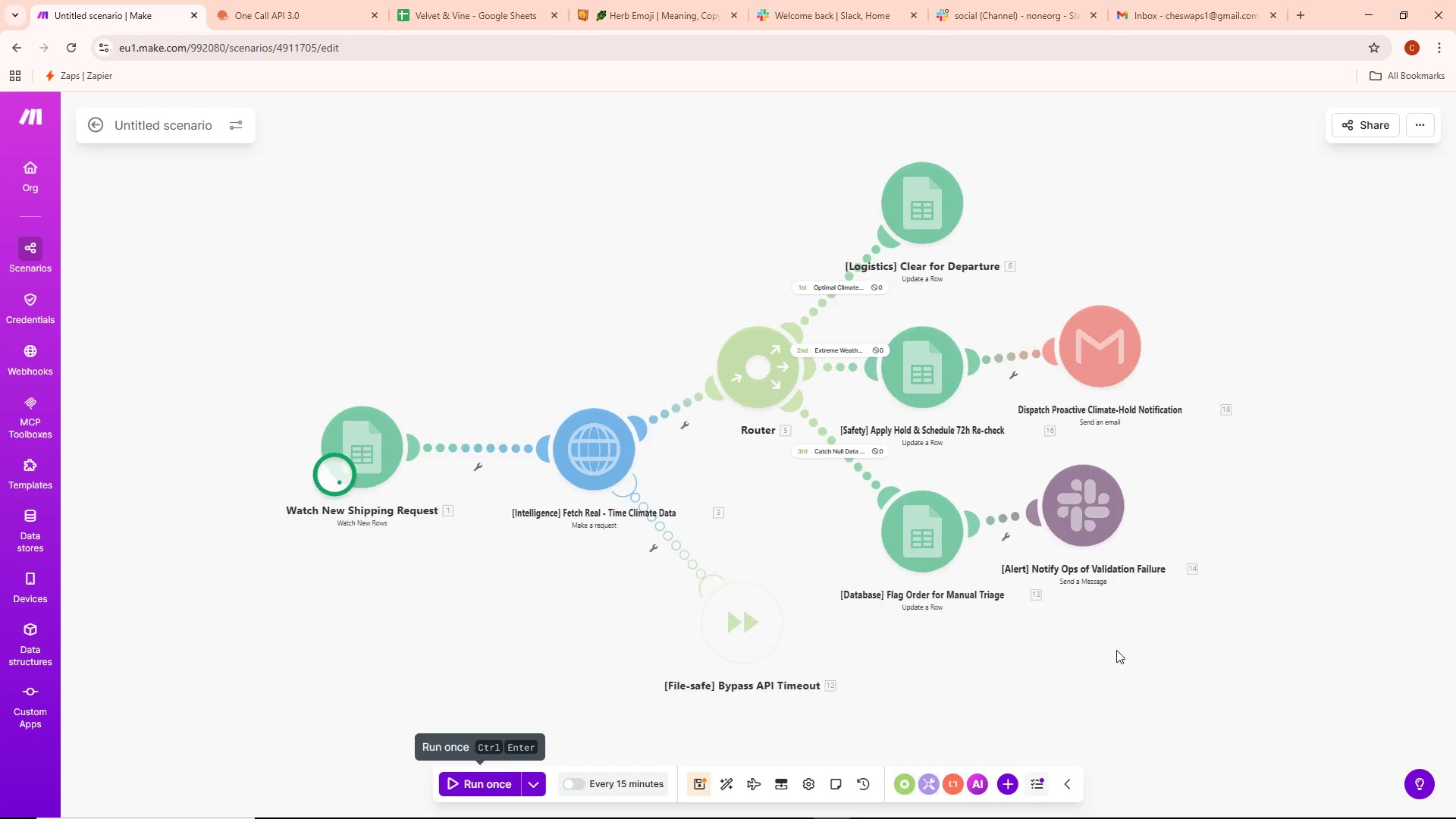 
mouse_move([1280, 582])
 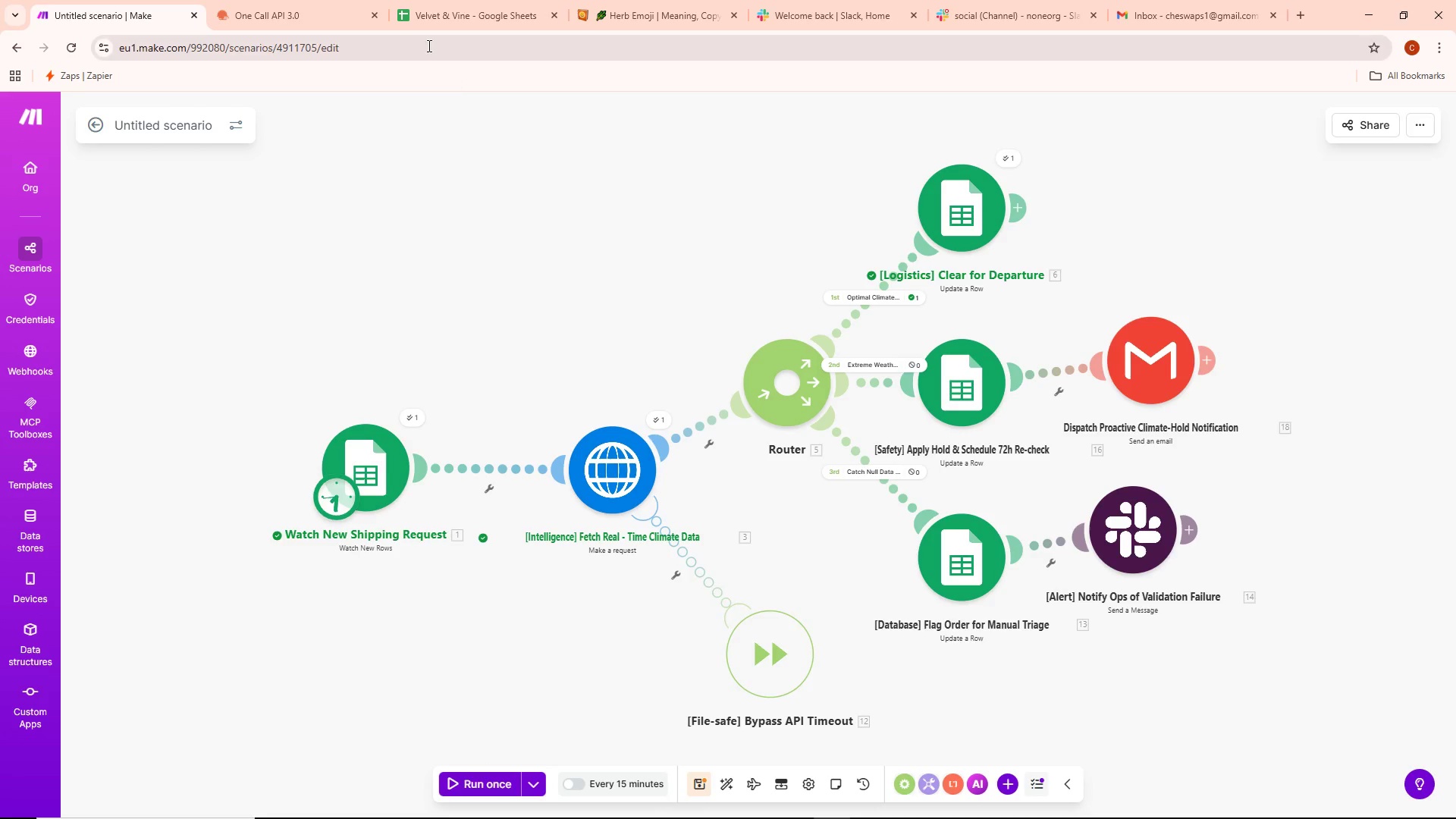 
left_click([450, 26])
 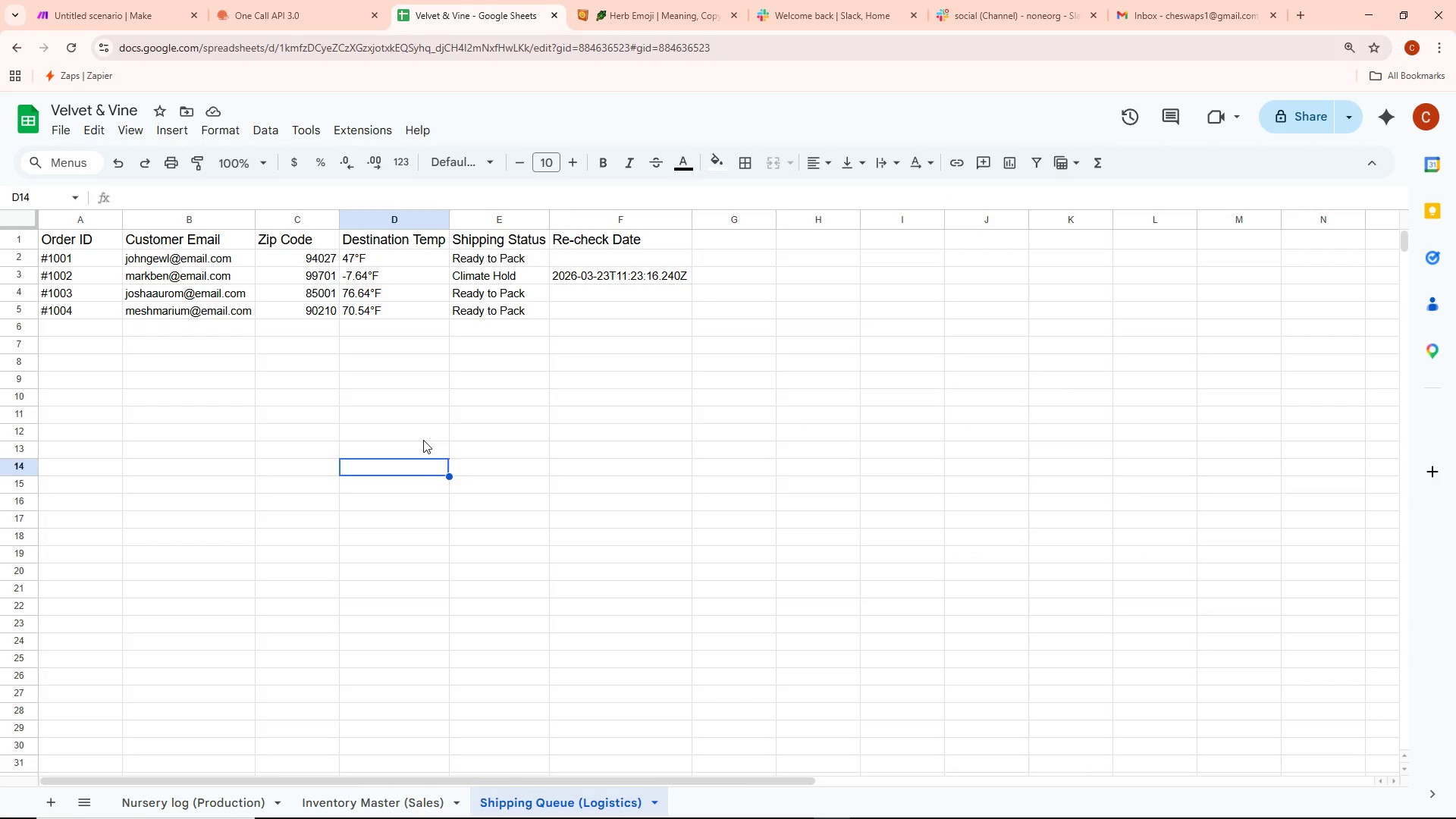 
wait(14.23)
 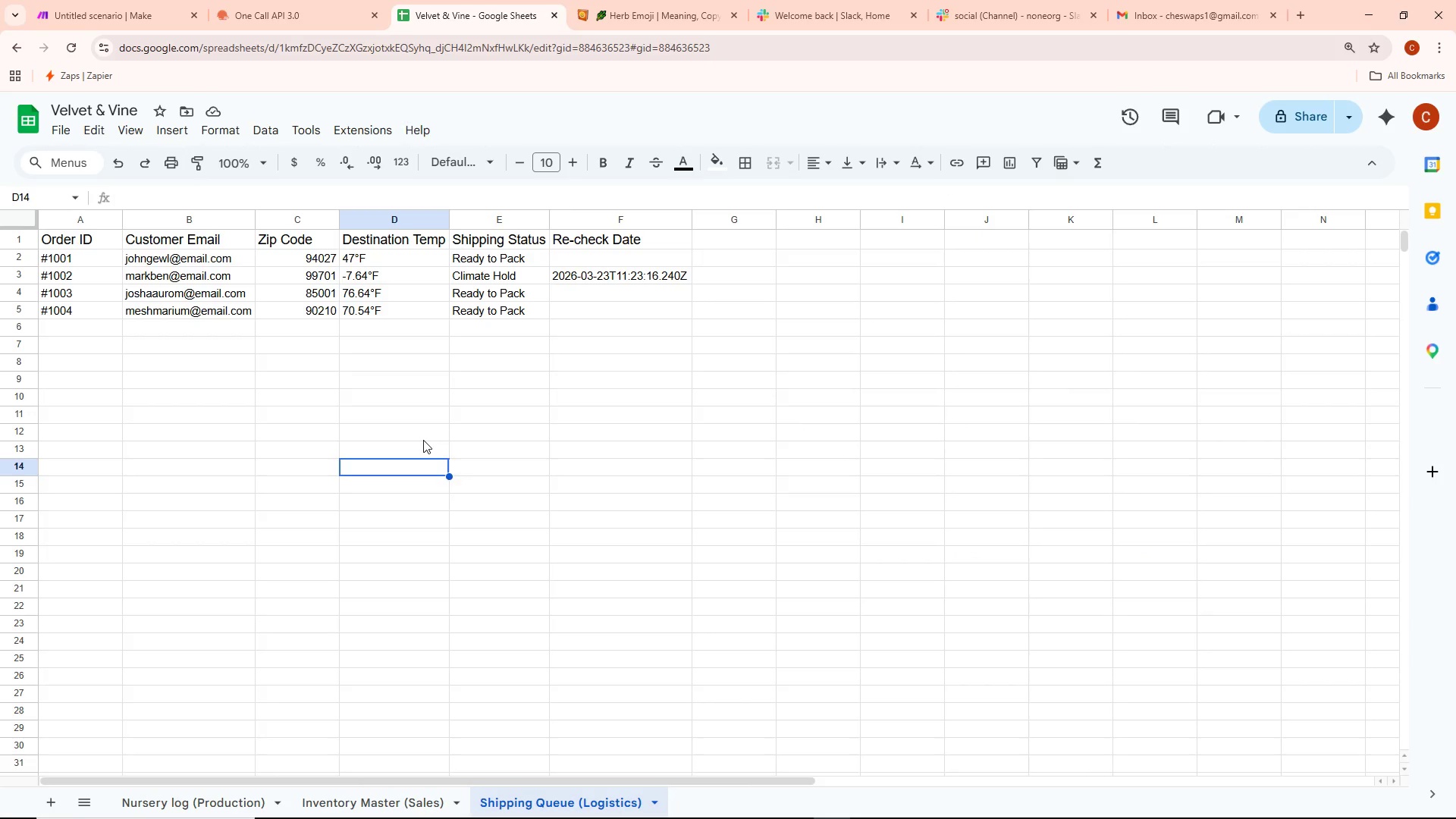 
left_click([369, 798])
 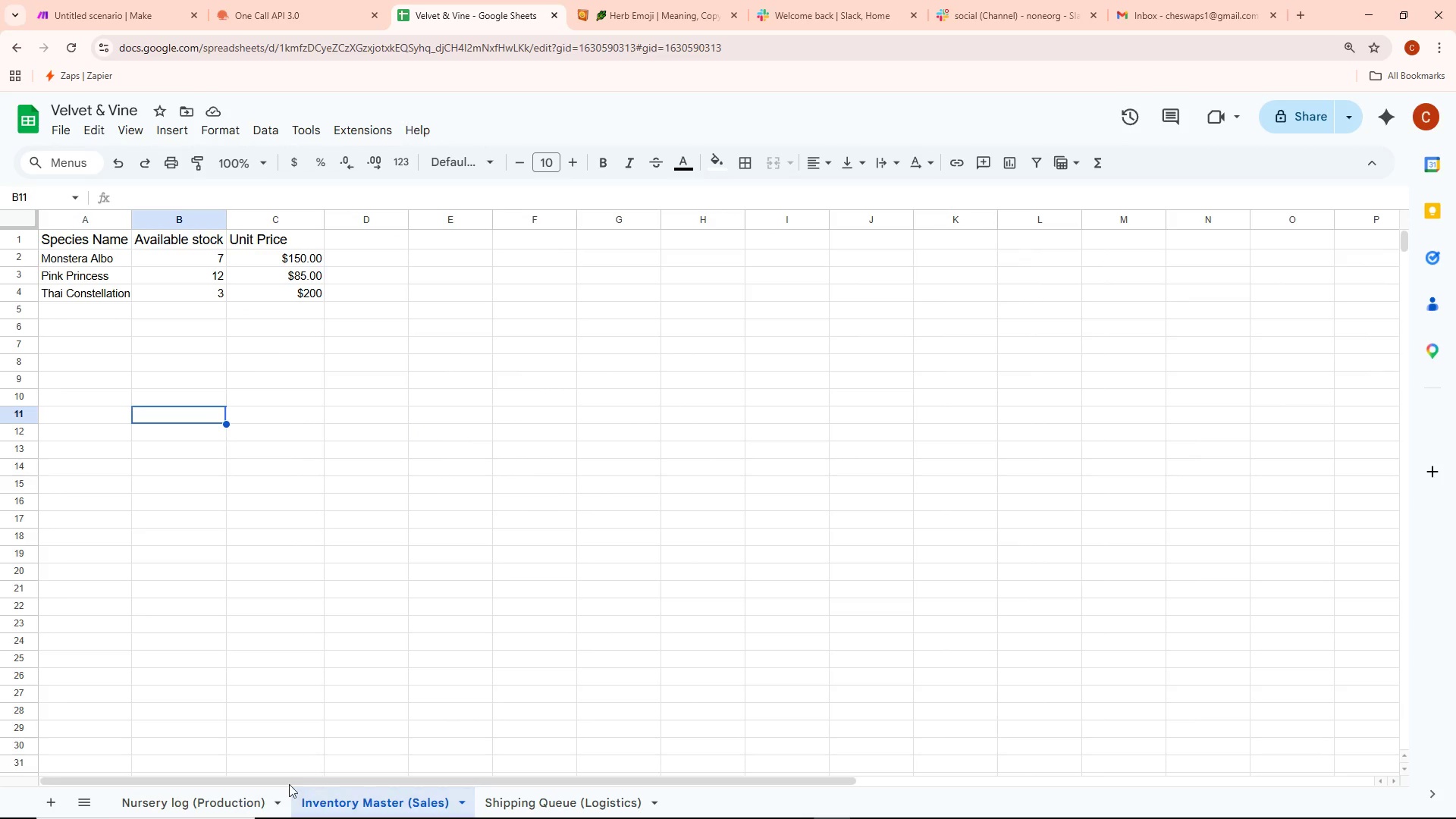 
left_click([192, 812])
 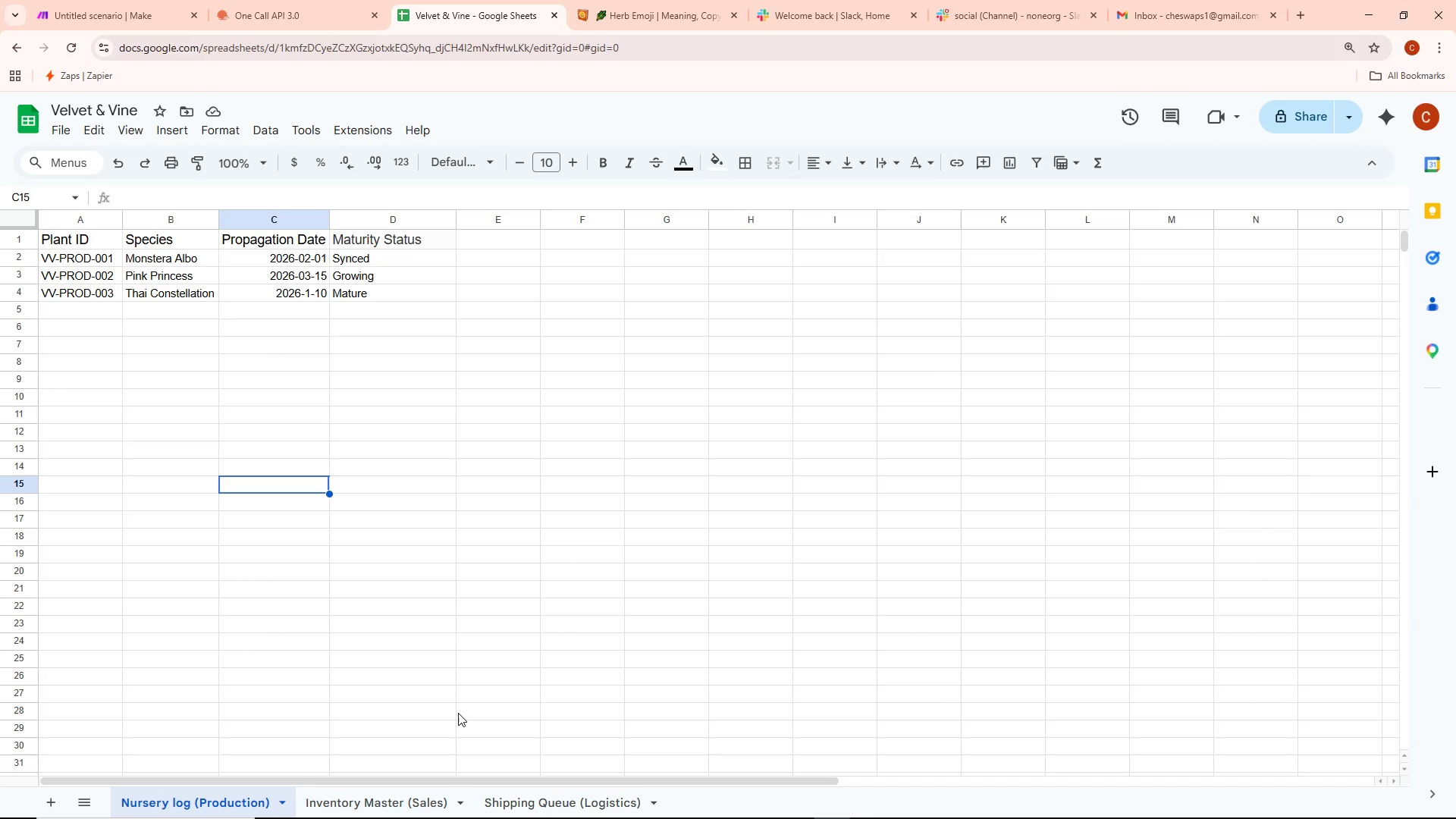 
wait(11.48)
 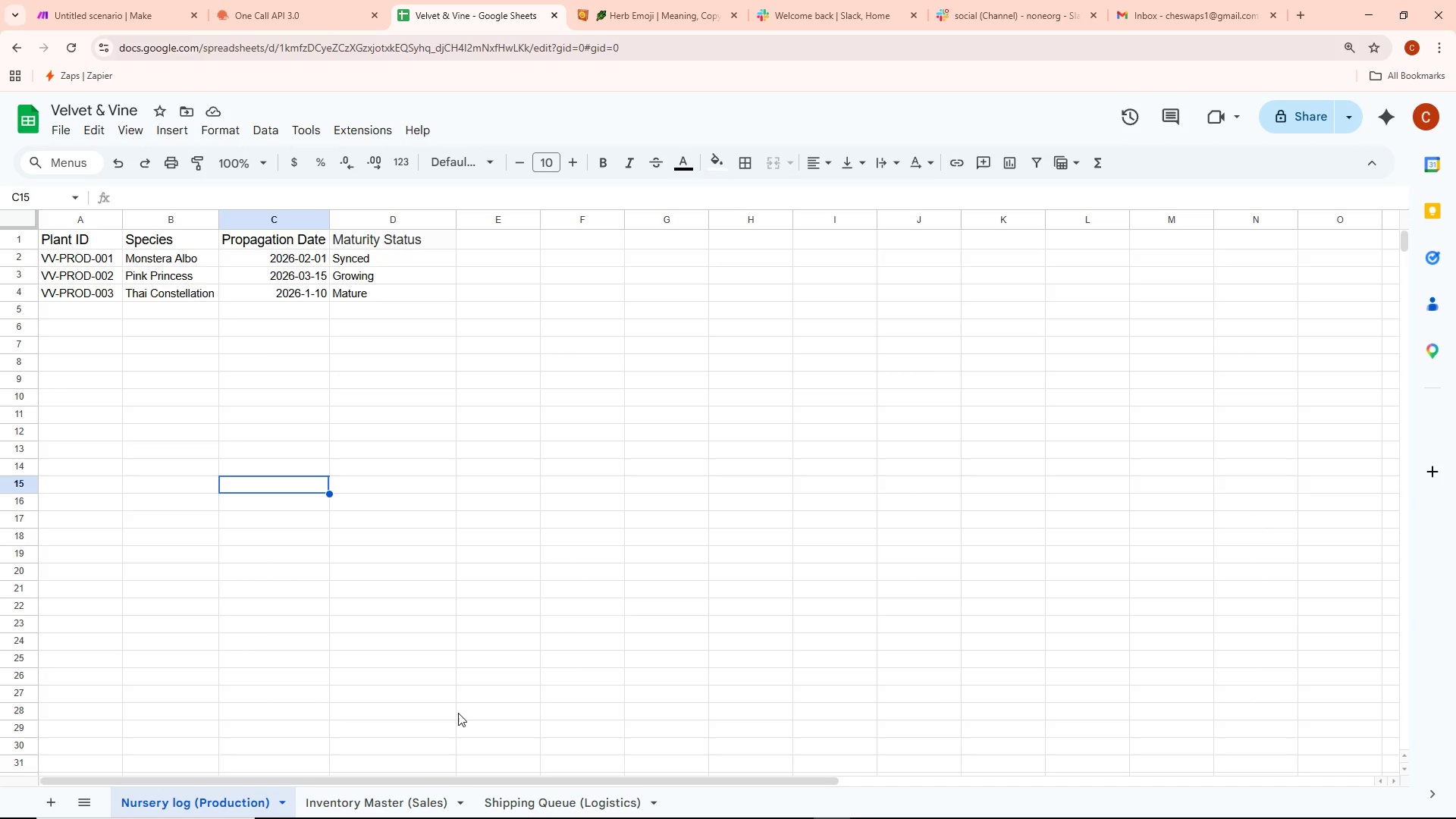 
left_click([291, 4])
 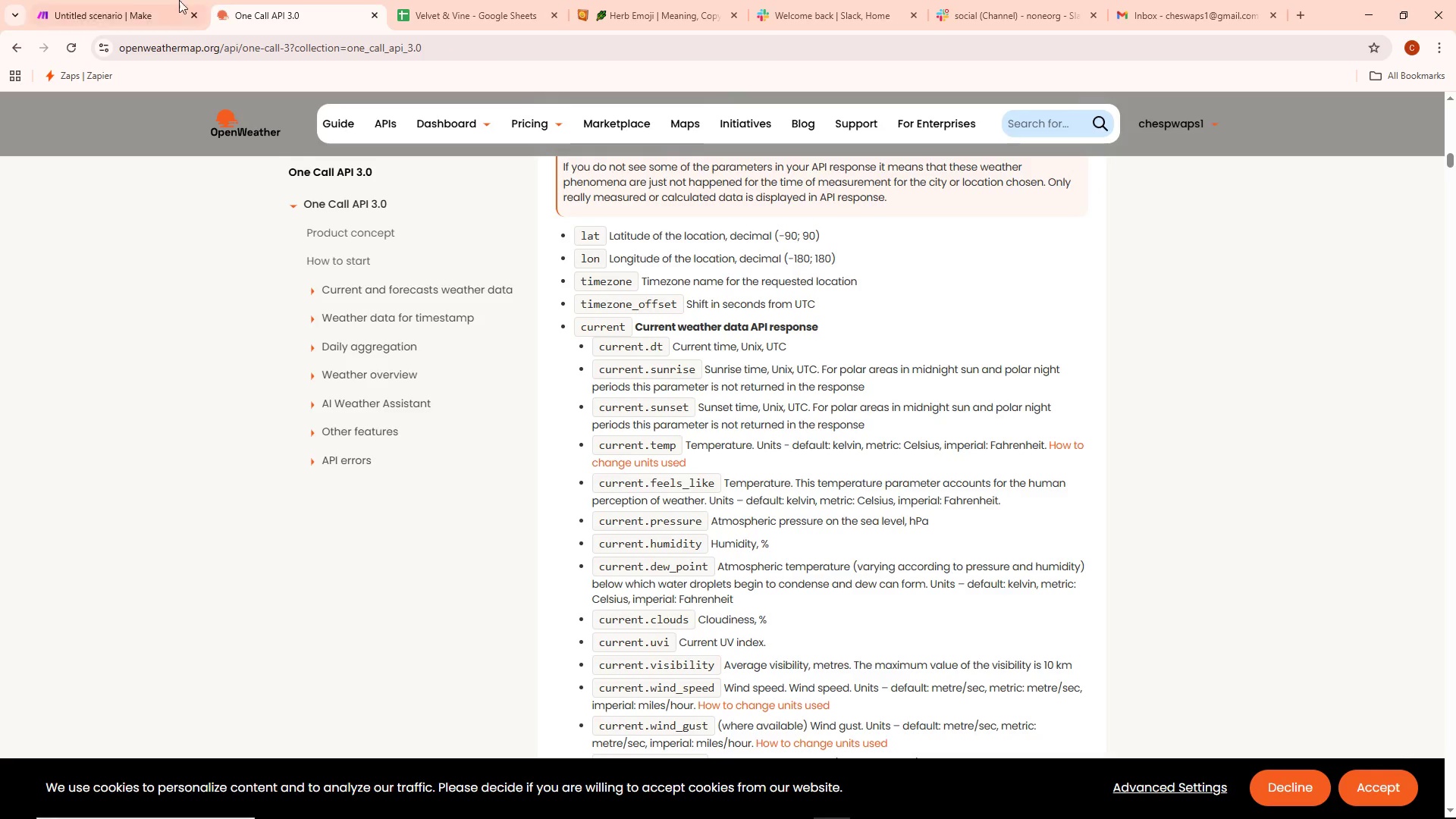 
left_click([135, 0])
 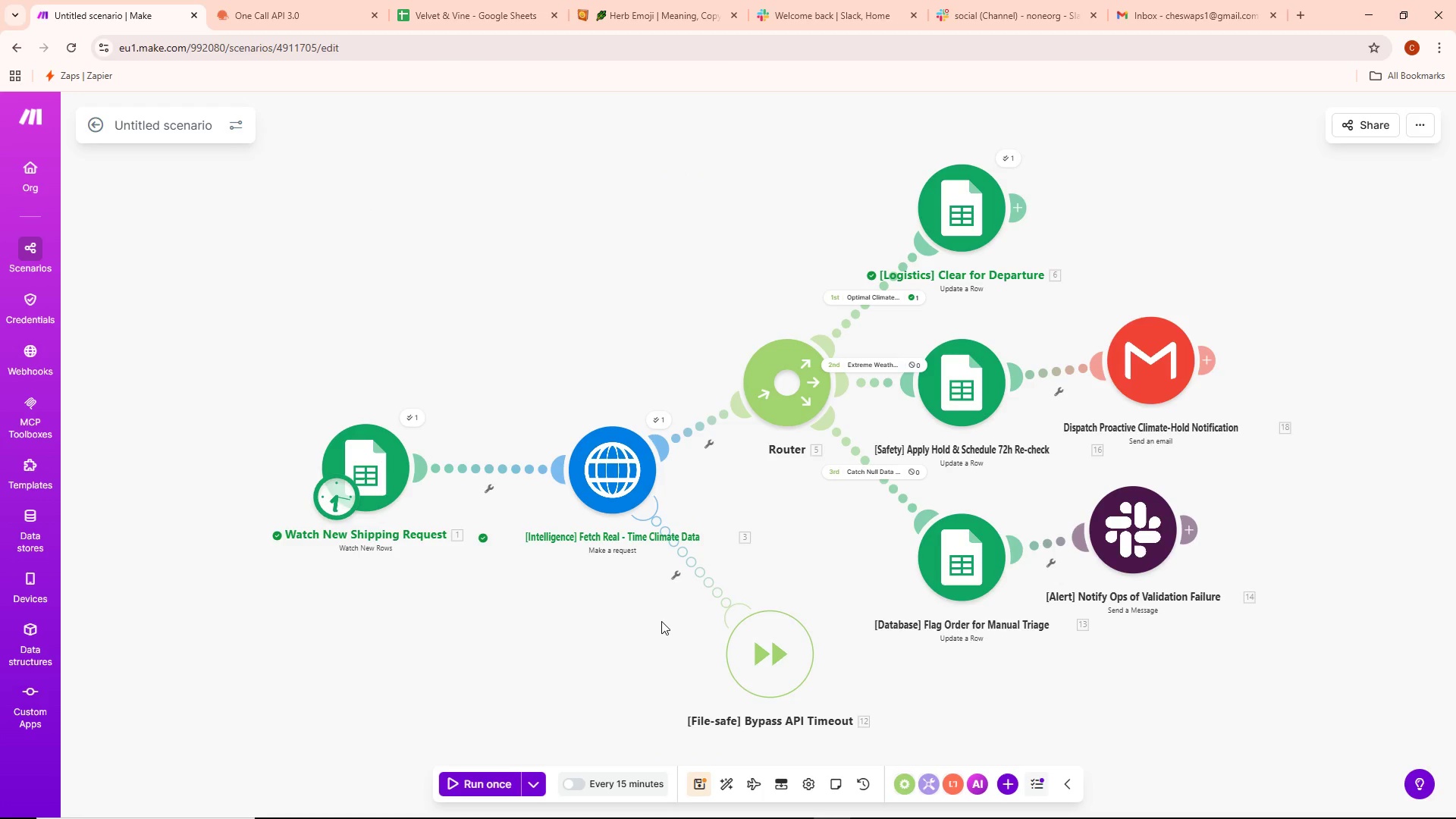 
wait(8.73)
 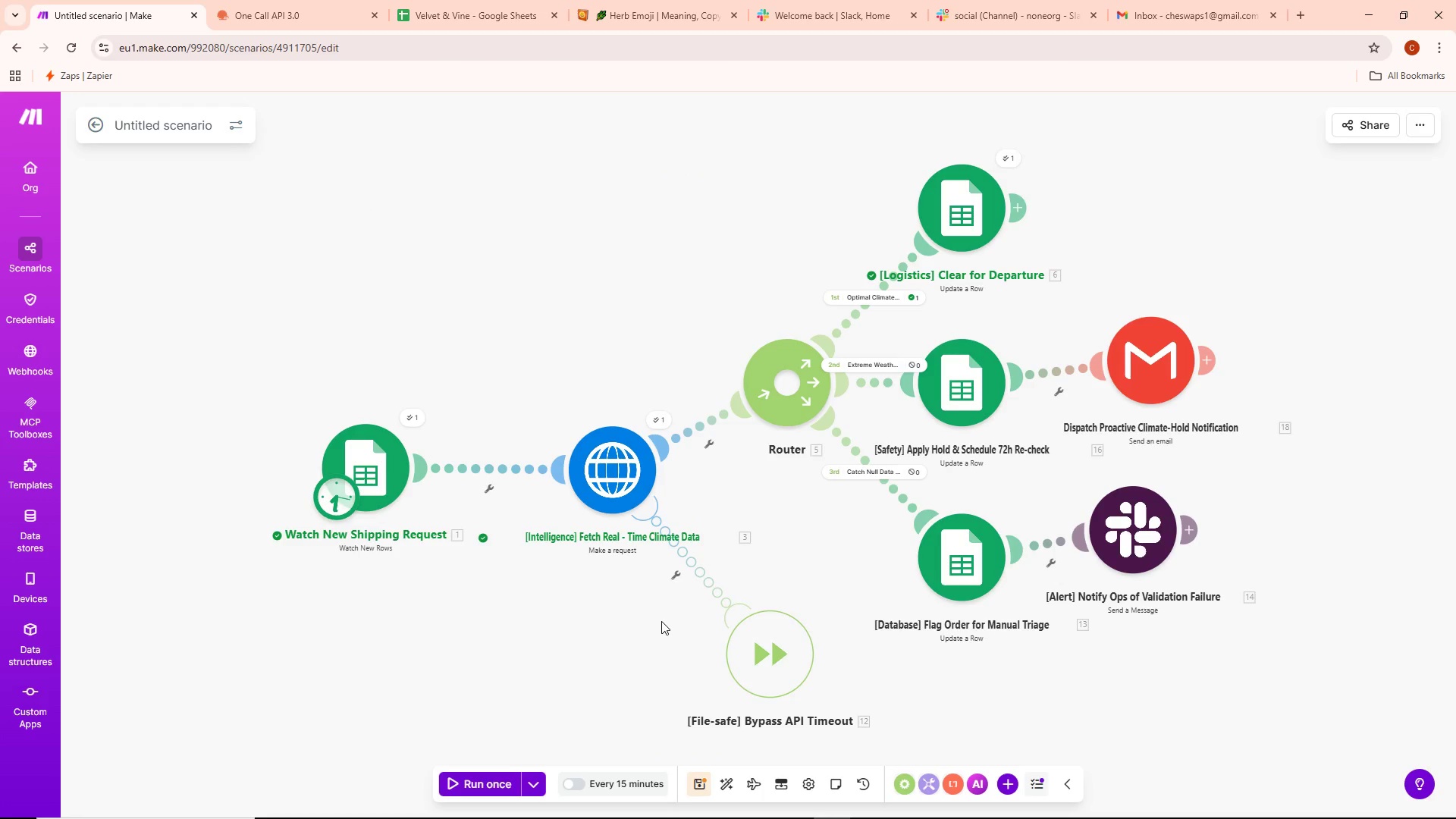 
key(Alt+AltLeft)
 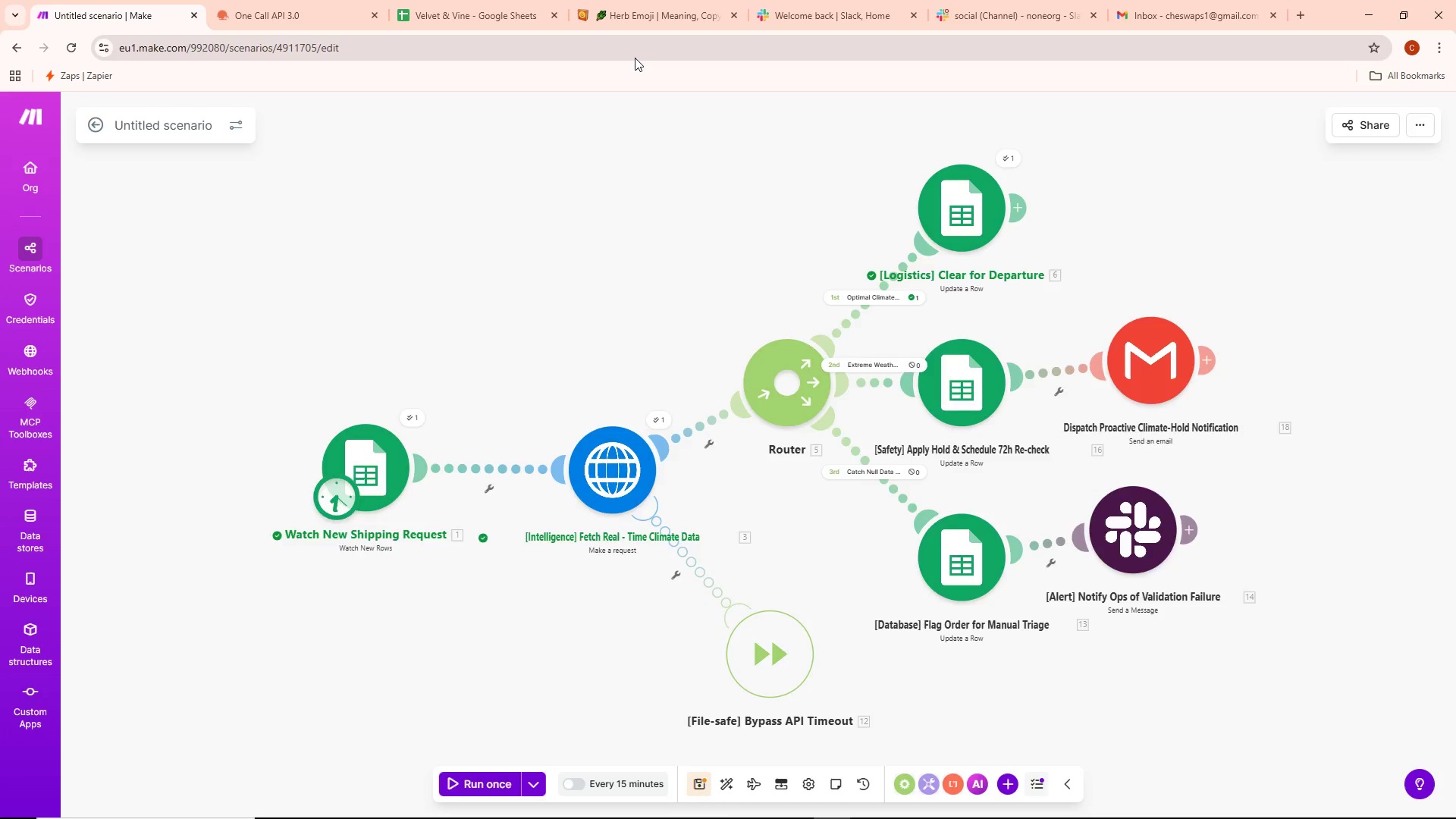 
key(Alt+Tab)